 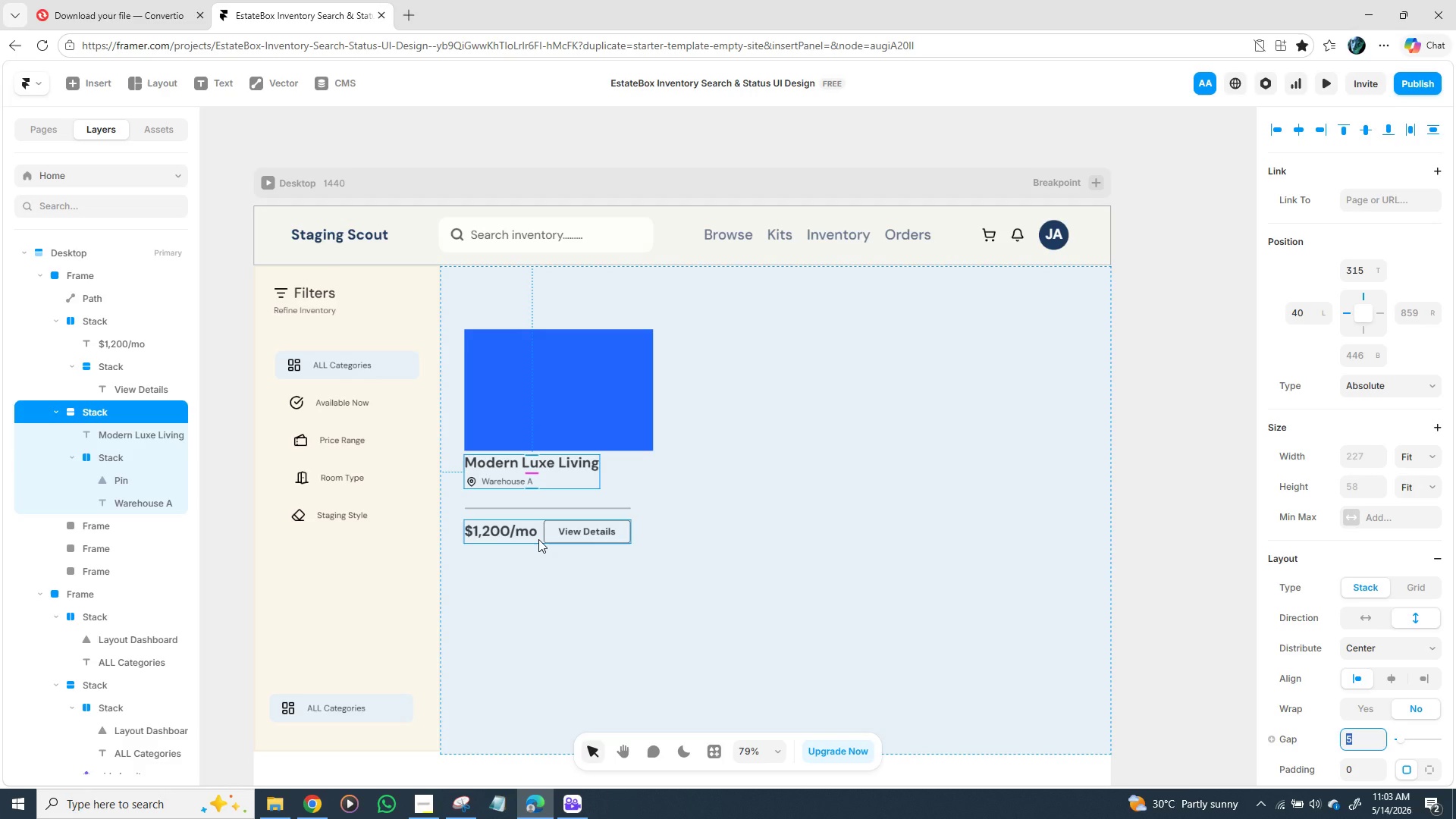 
left_click_drag(start_coordinate=[1399, 741], to_coordinate=[1416, 740])
 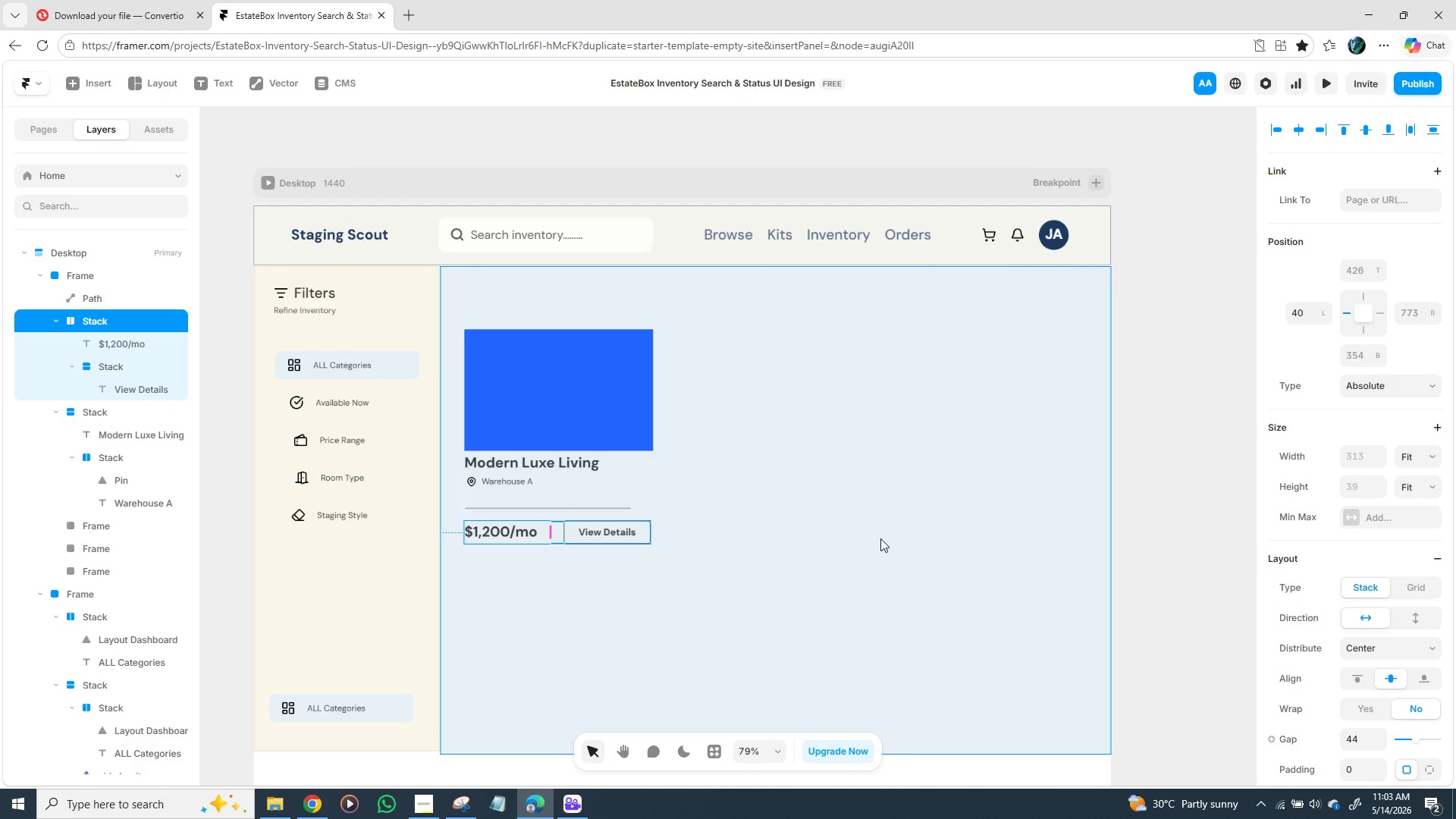 
left_click([801, 507])
 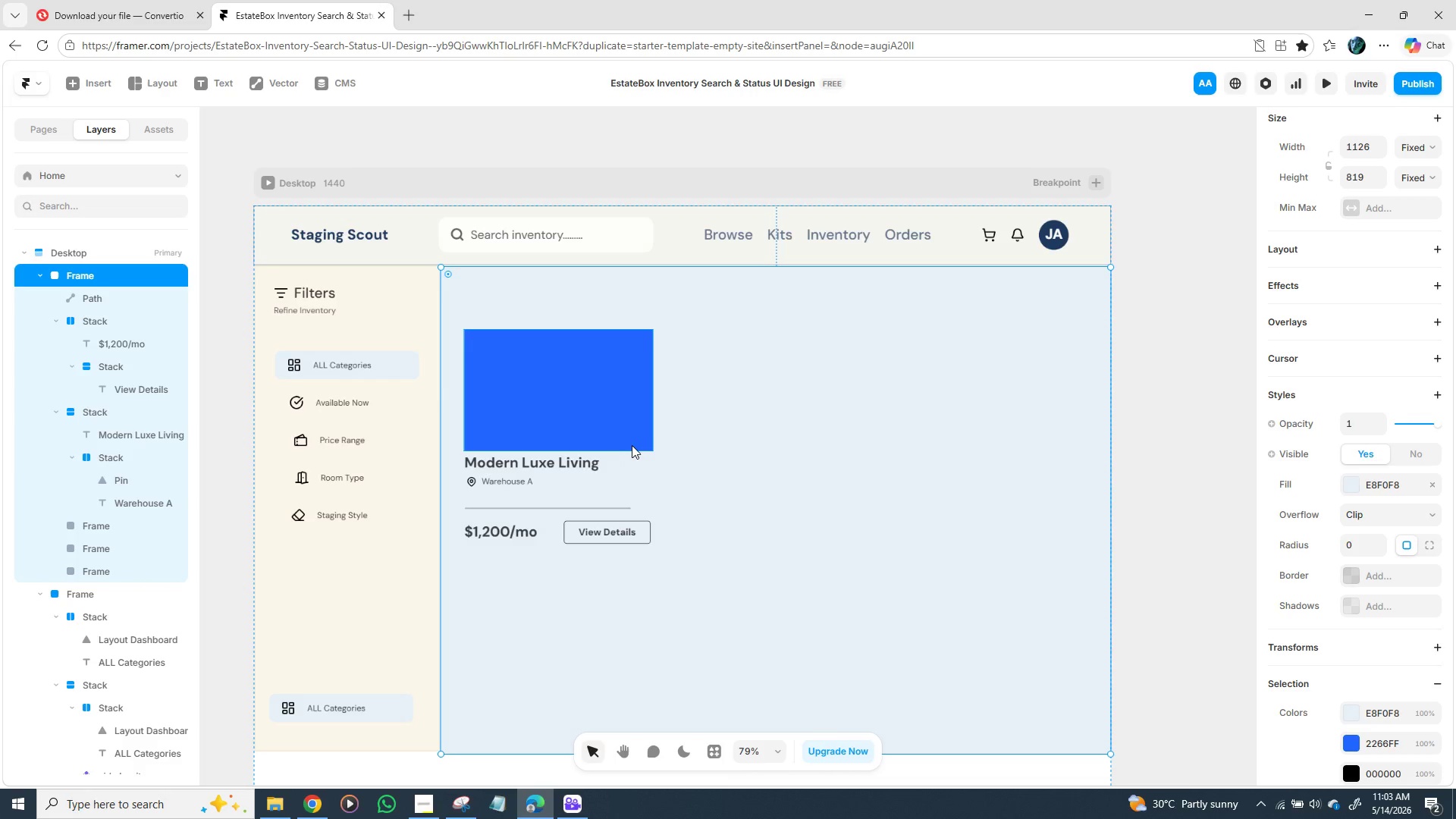 
left_click([636, 441])
 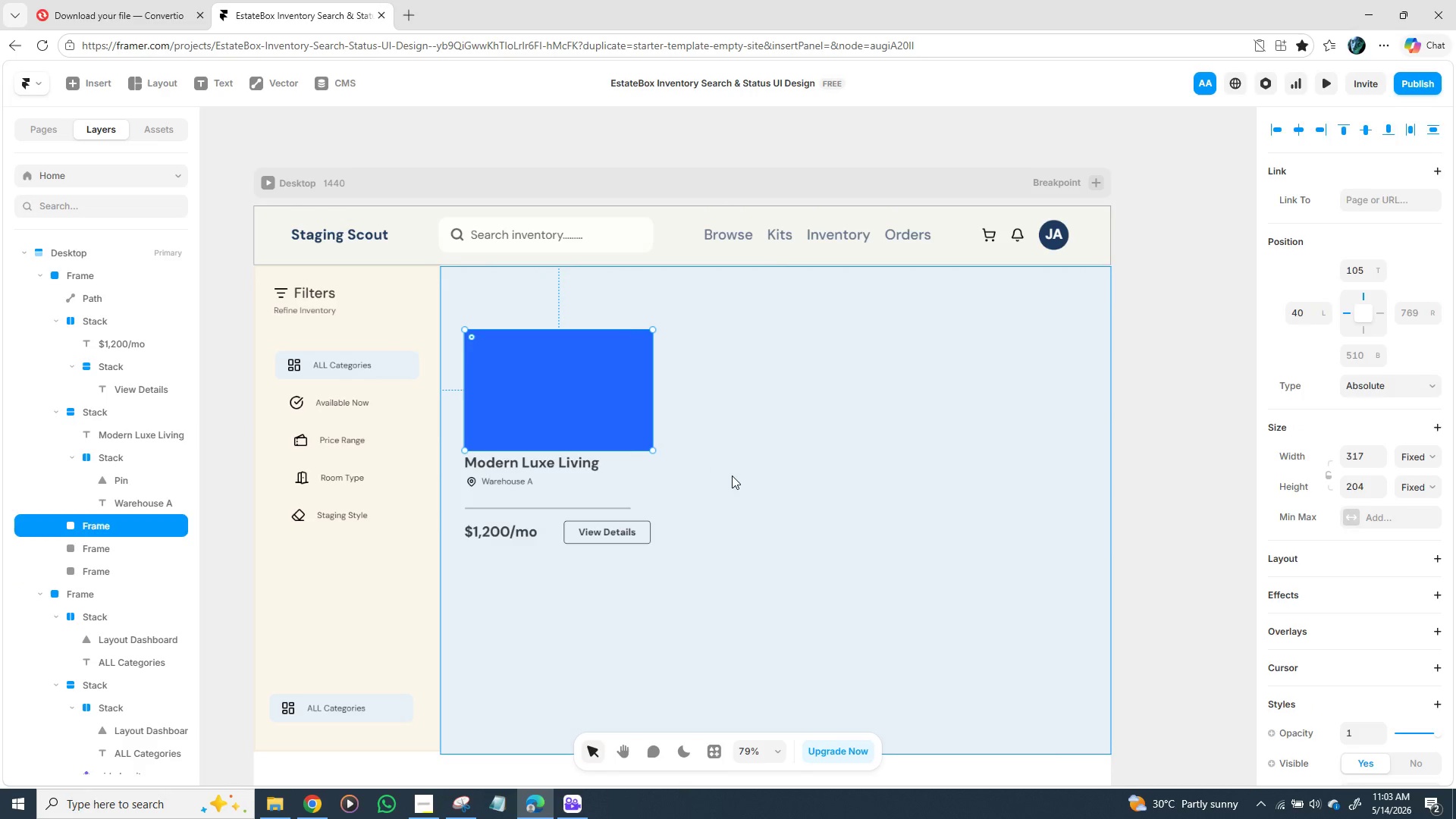 
left_click([732, 475])
 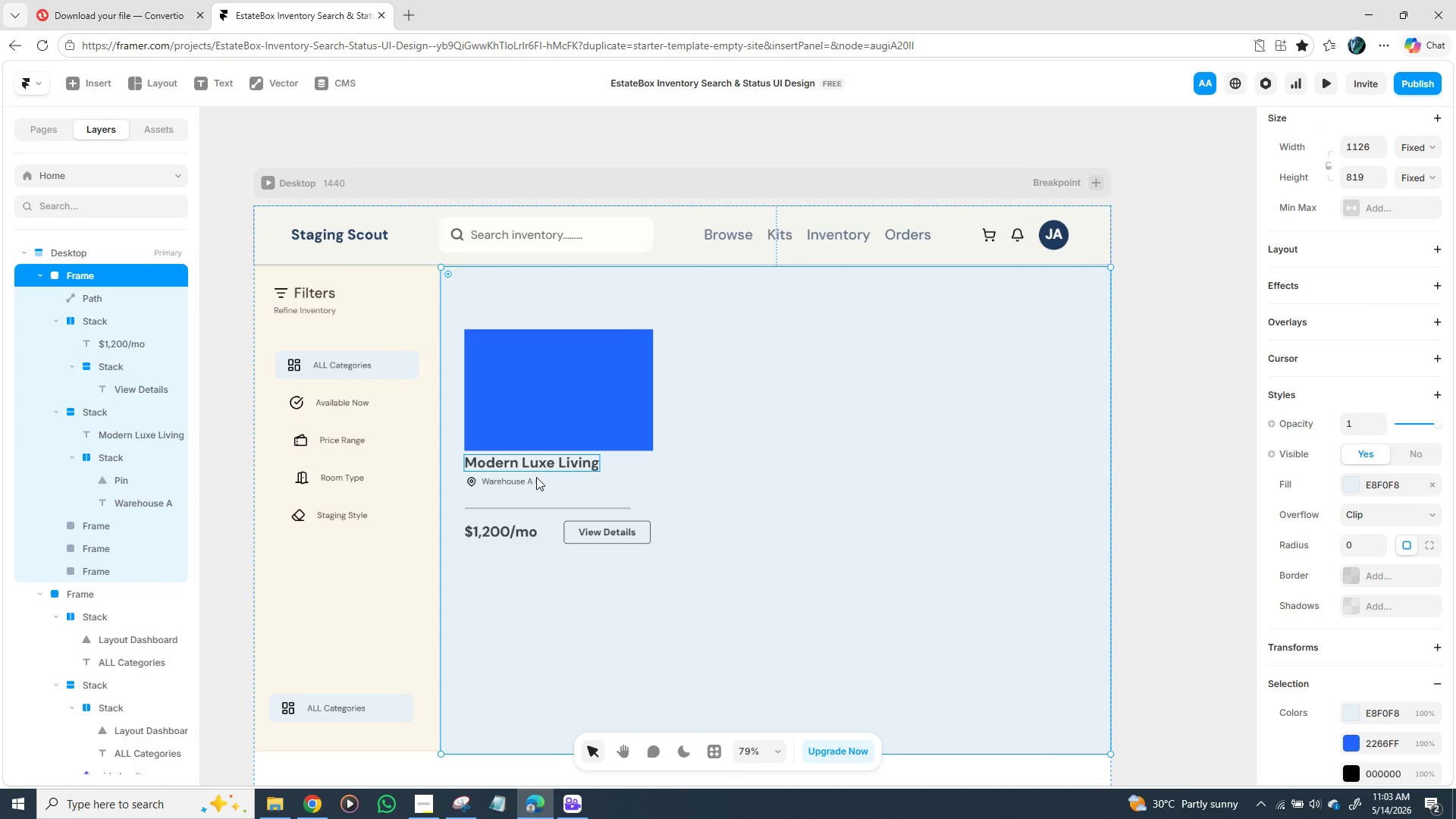 
wait(5.78)
 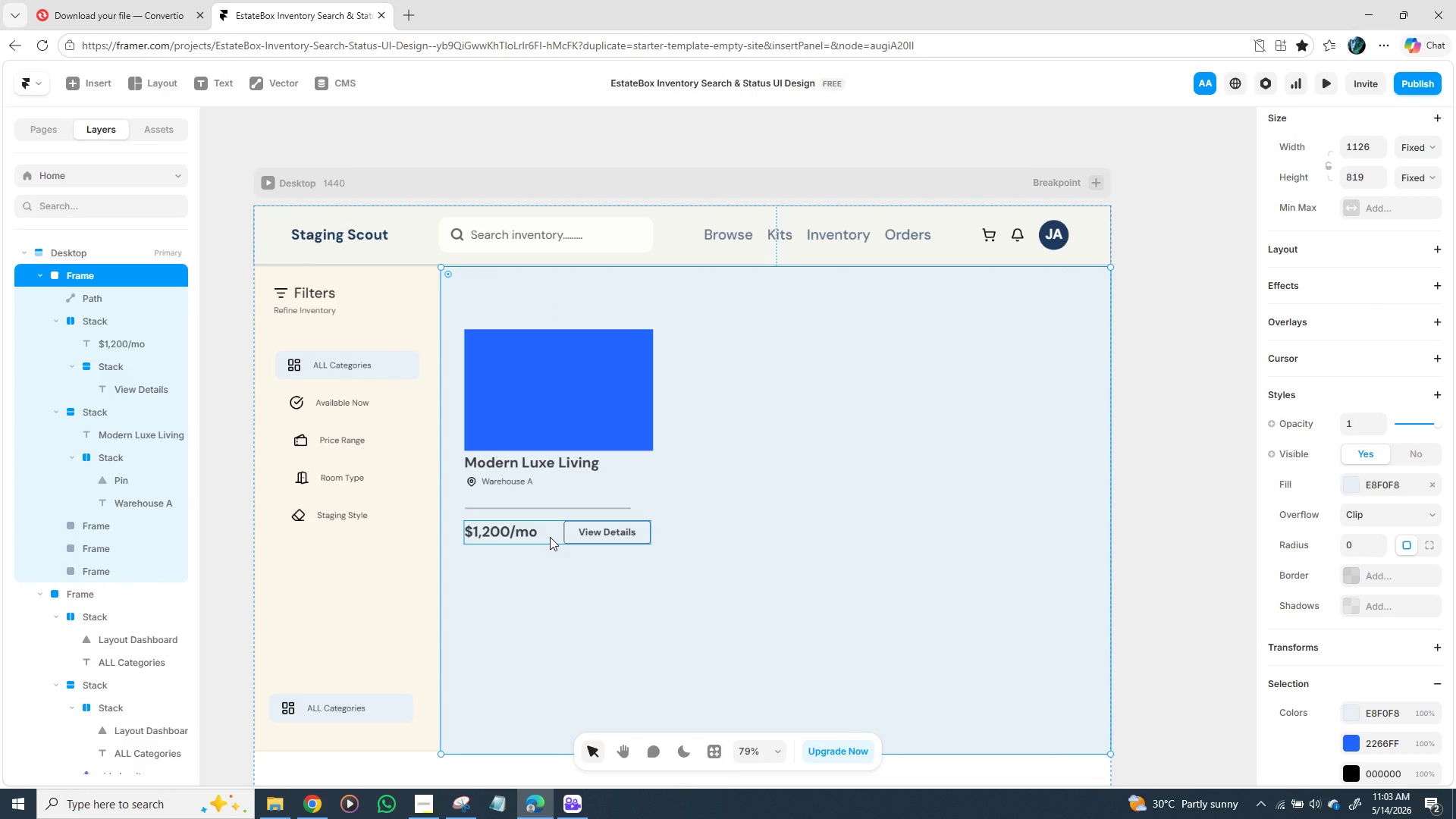 
left_click([541, 472])
 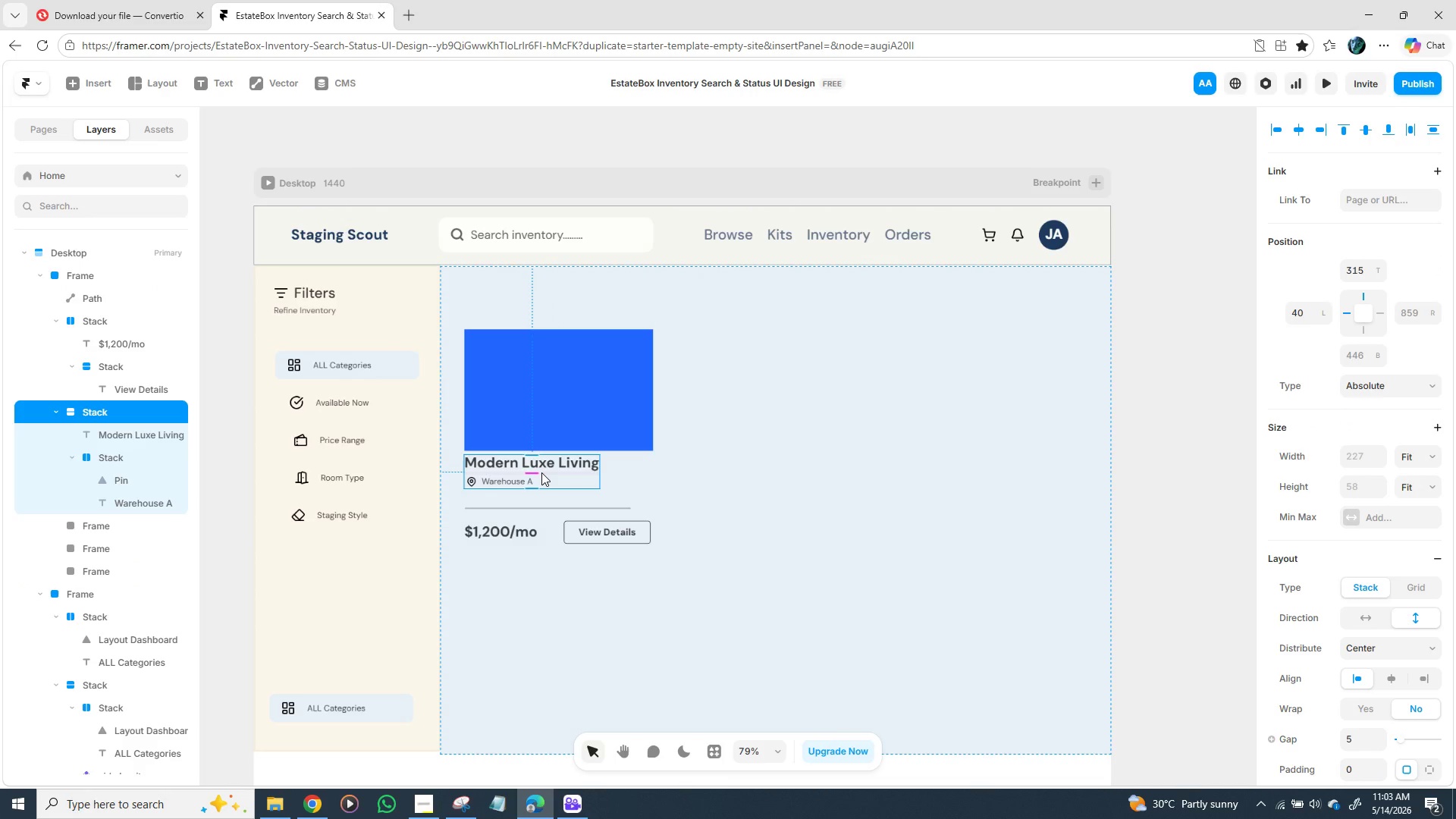 
hold_key(key=ShiftLeft, duration=1.53)
left_click([541, 509])
 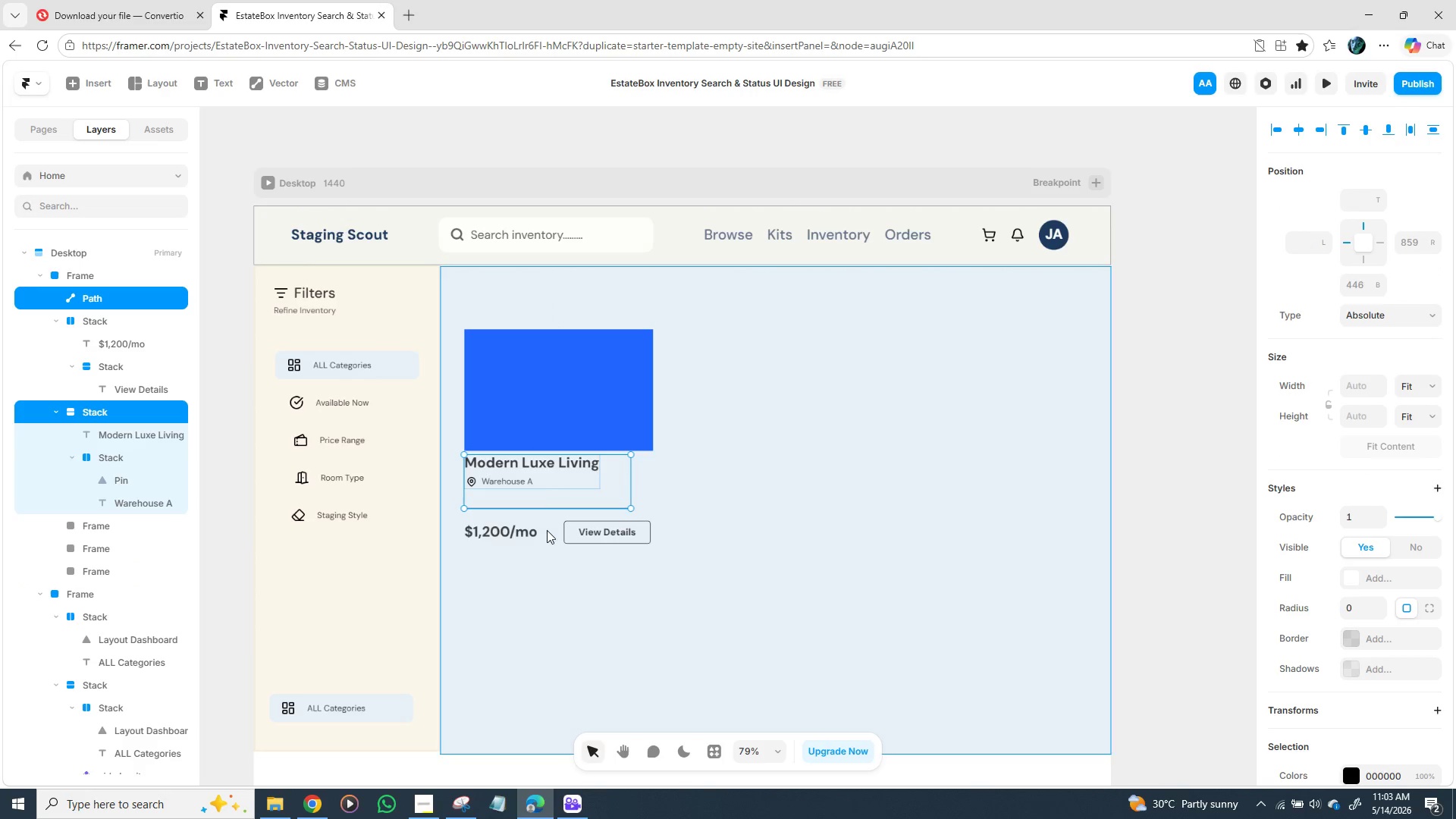 
hold_key(key=ShiftLeft, duration=1.25)
left_click([549, 535])
 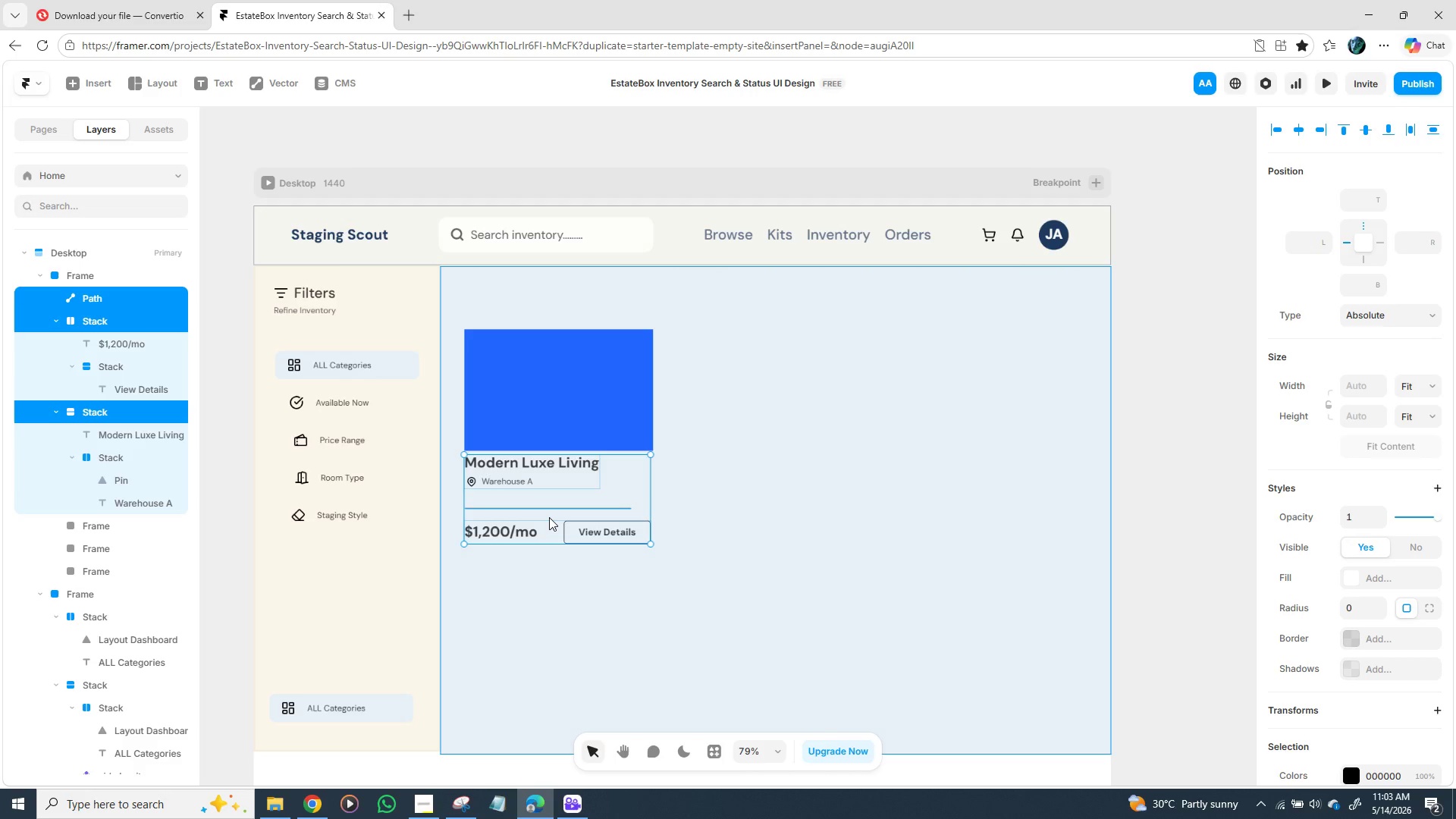 
right_click([548, 517])
 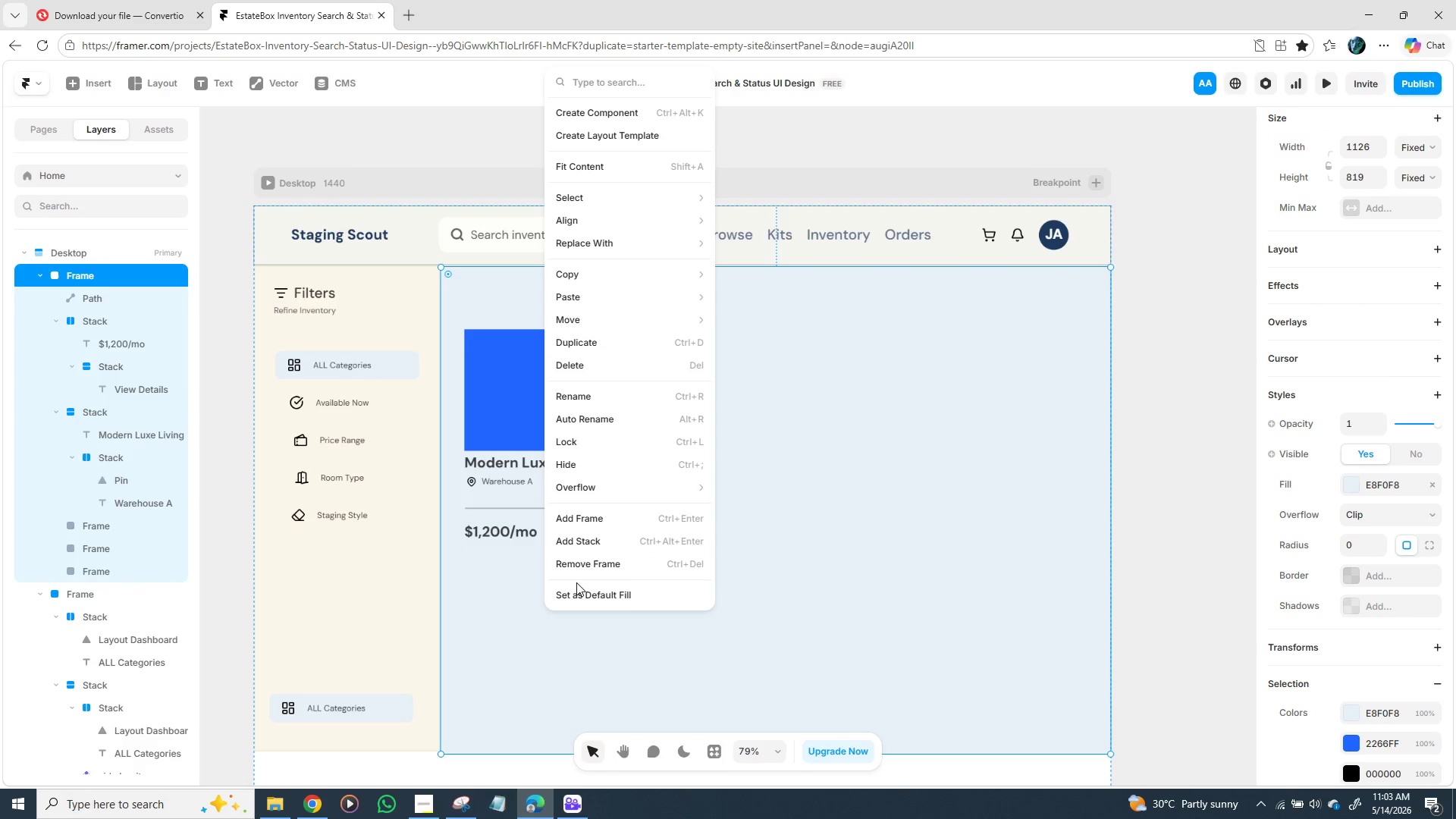 
left_click([792, 497])
 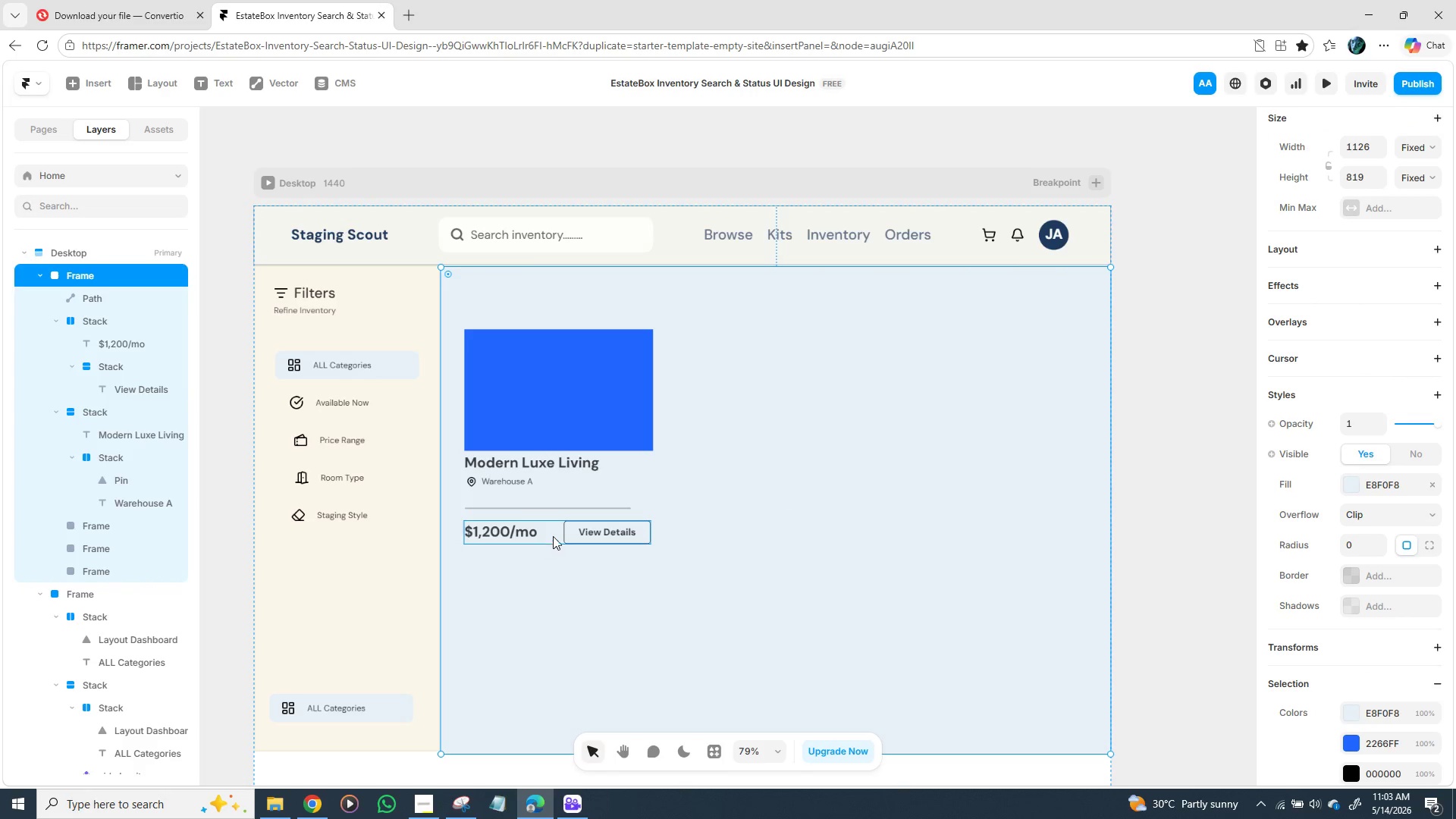 
left_click([758, 532])
 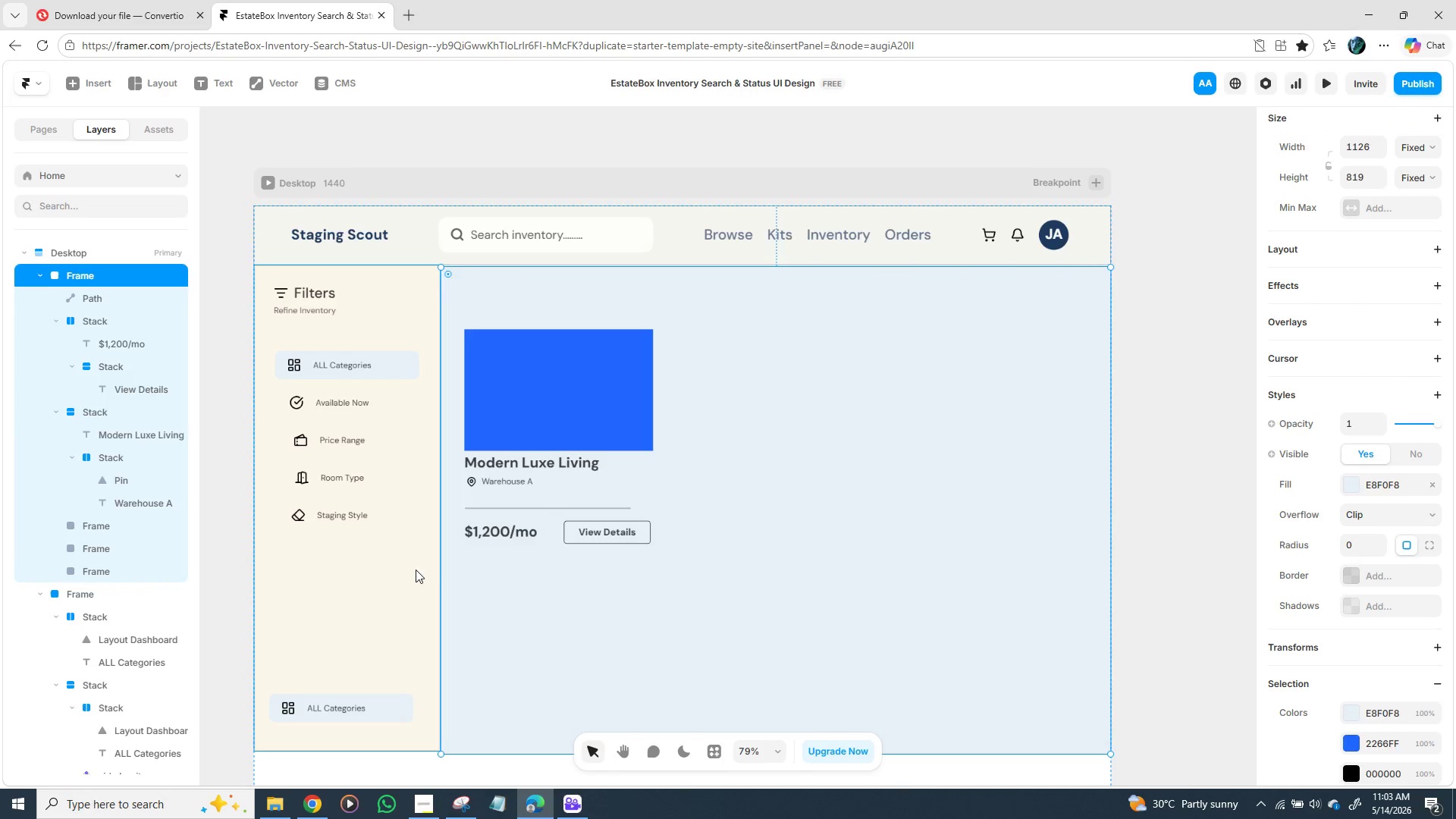 
left_click([411, 570])
 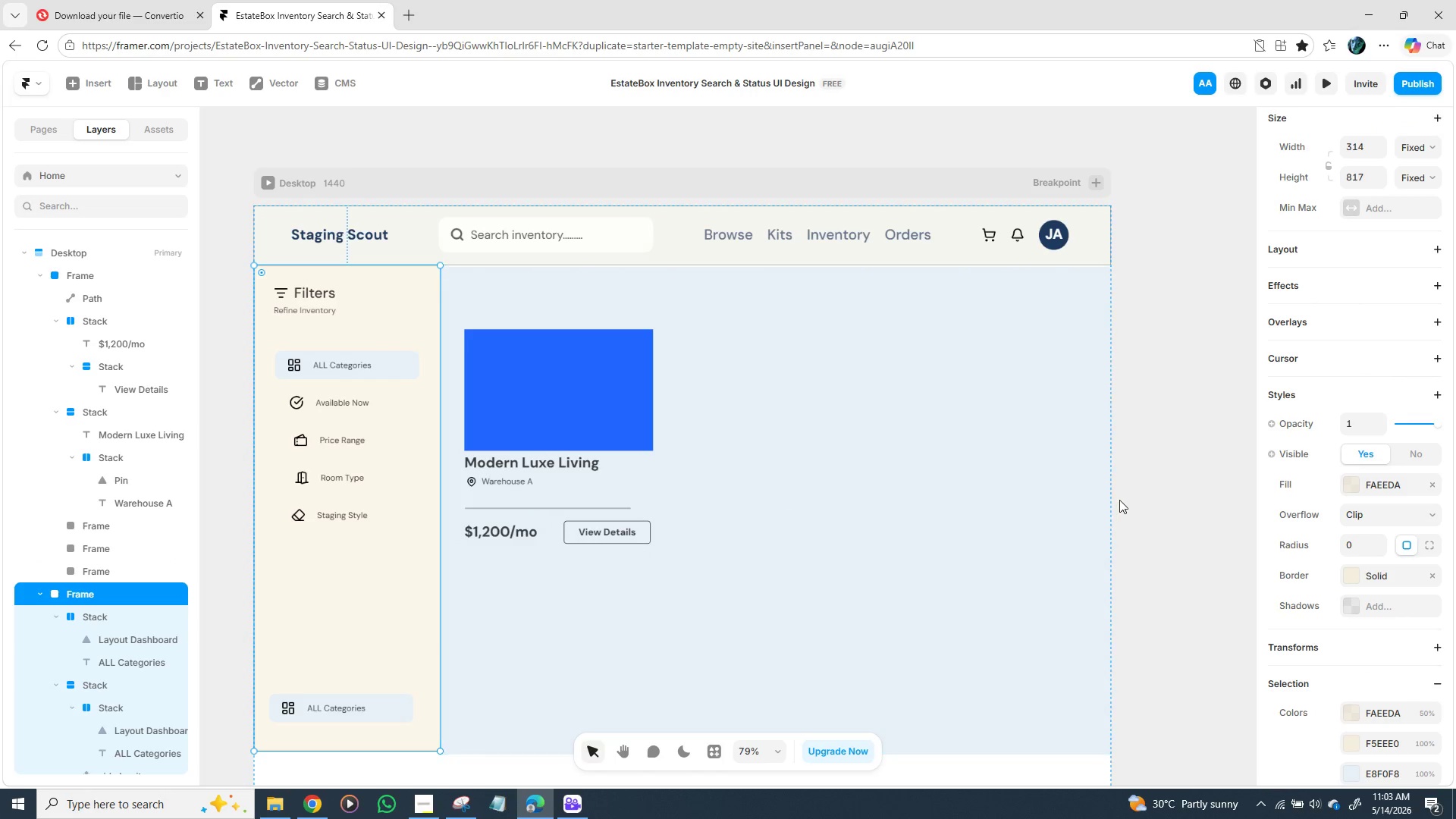 
left_click([1147, 491])
 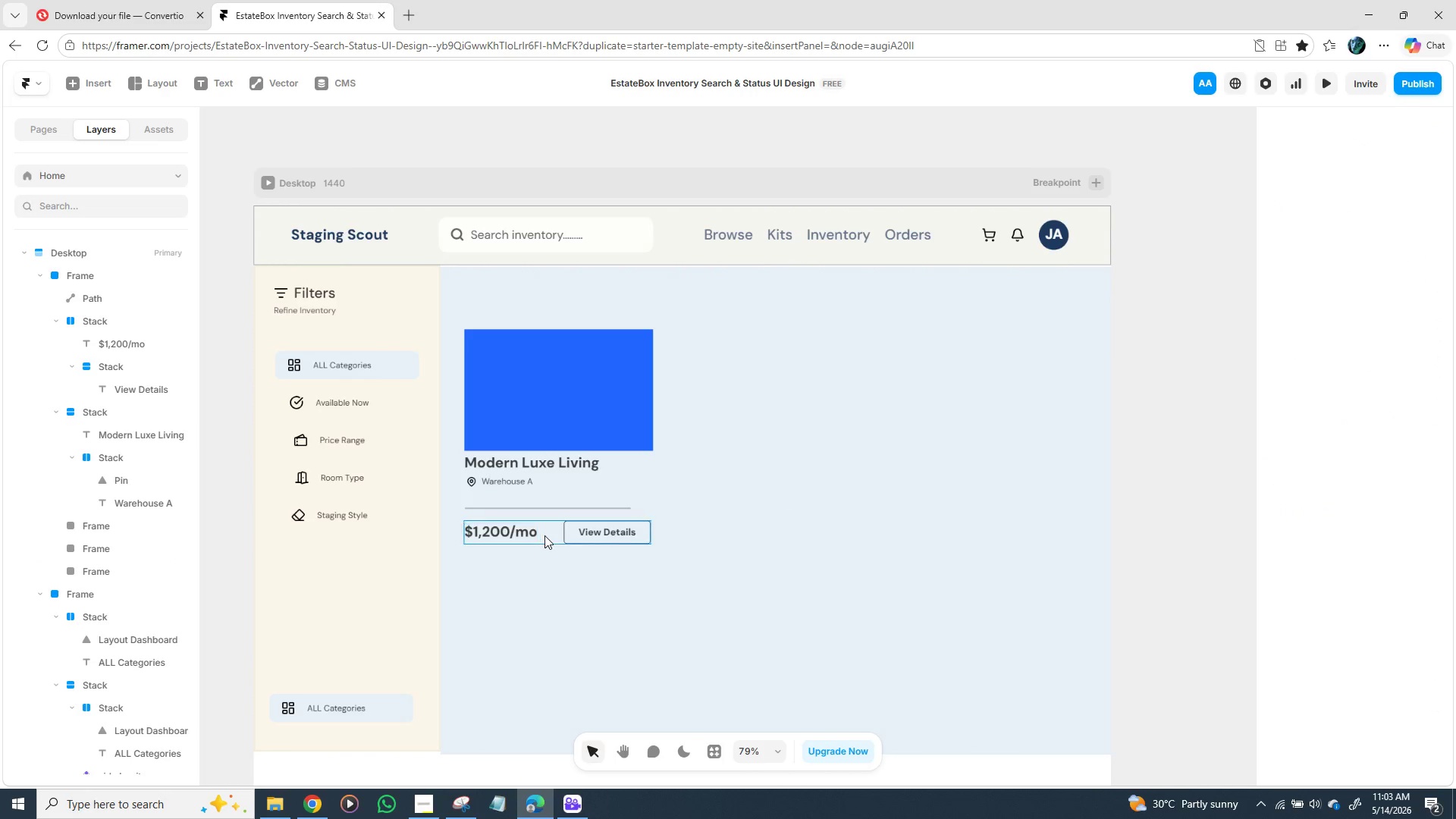 
left_click([546, 534])
 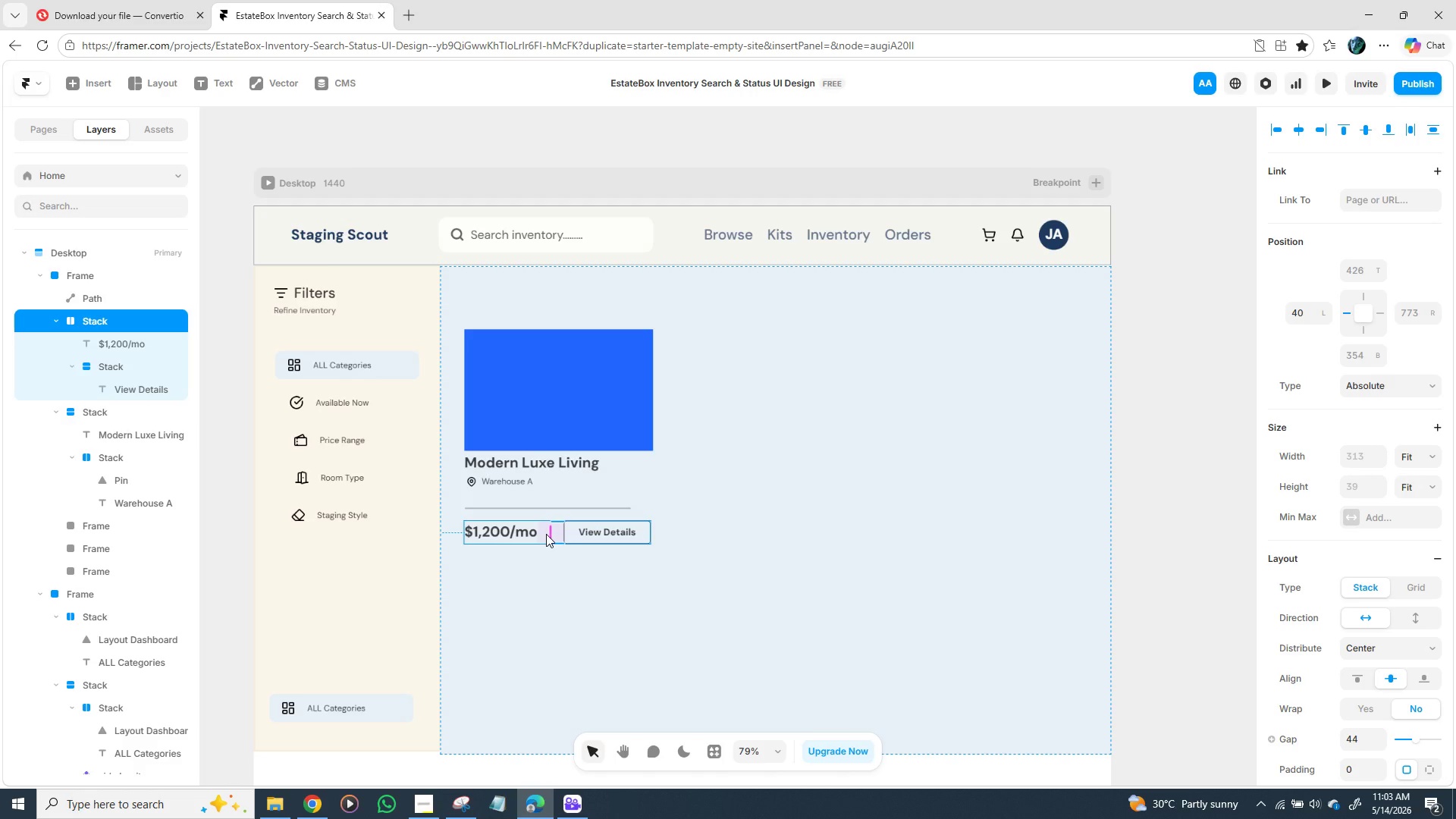 
hold_key(key=ShiftLeft, duration=1.51)
 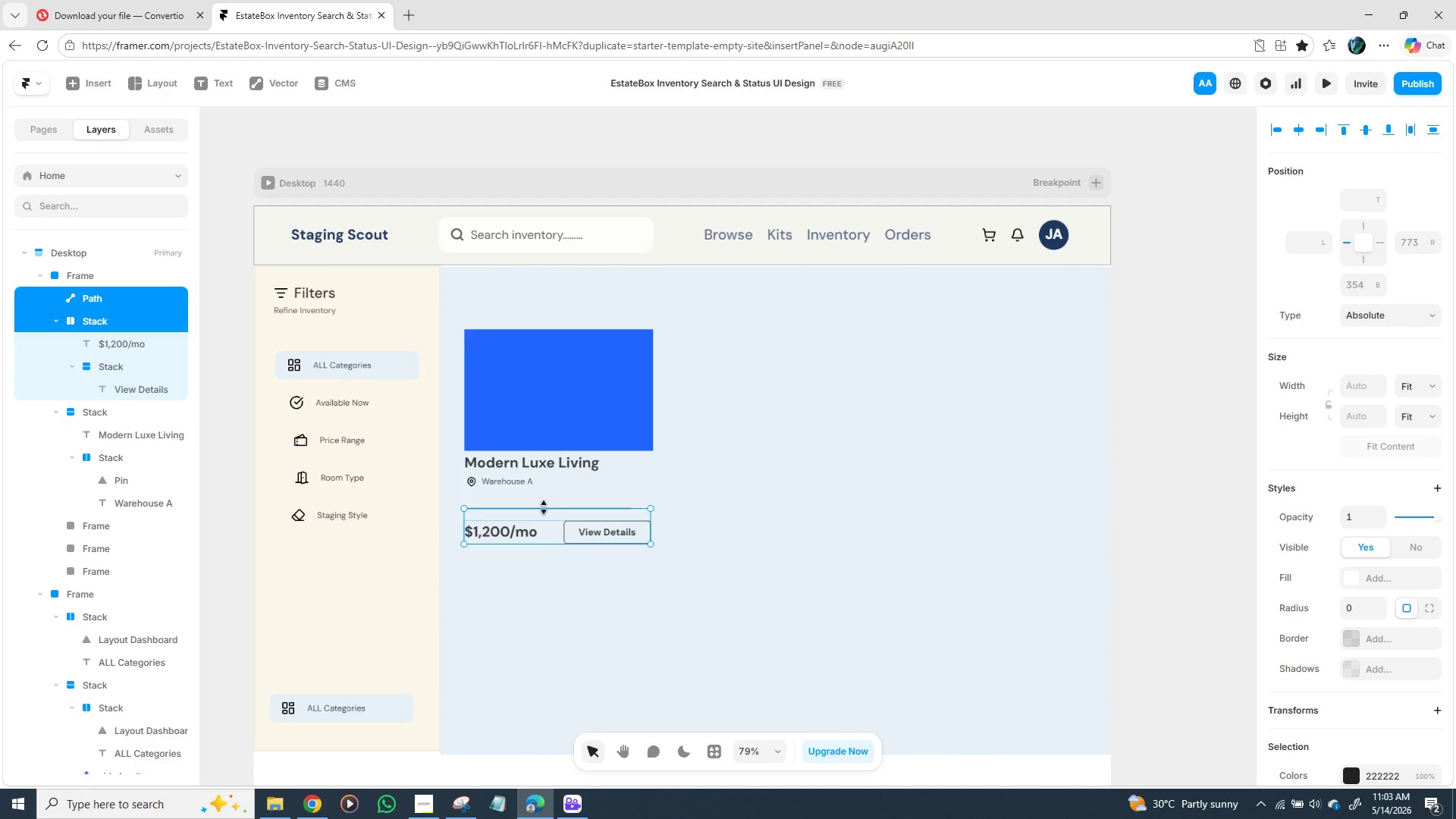 
hold_key(key=ShiftLeft, duration=1.52)
left_click([544, 507])
 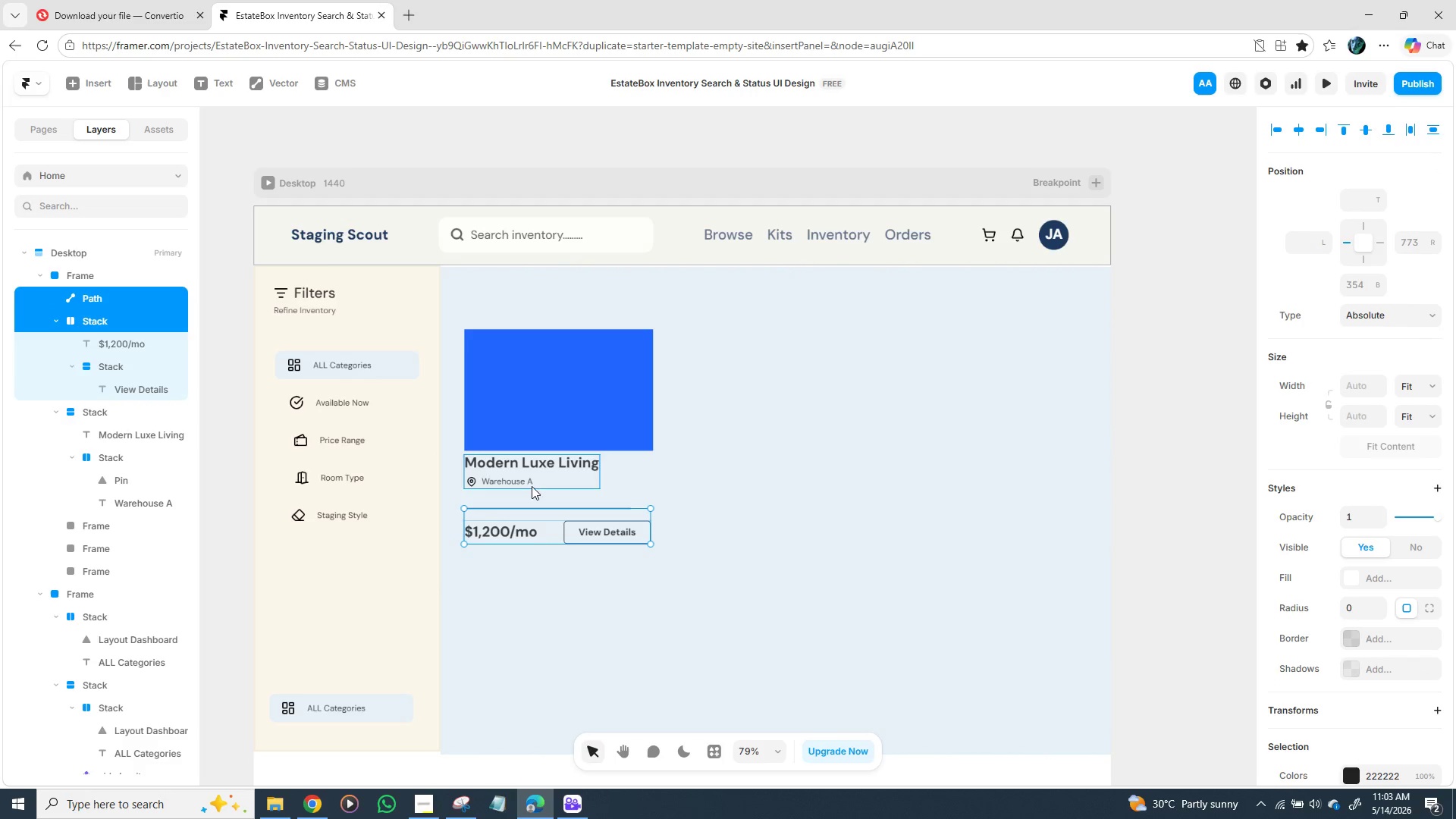 
hold_key(key=ShiftLeft, duration=1.5)
left_click([539, 485])
 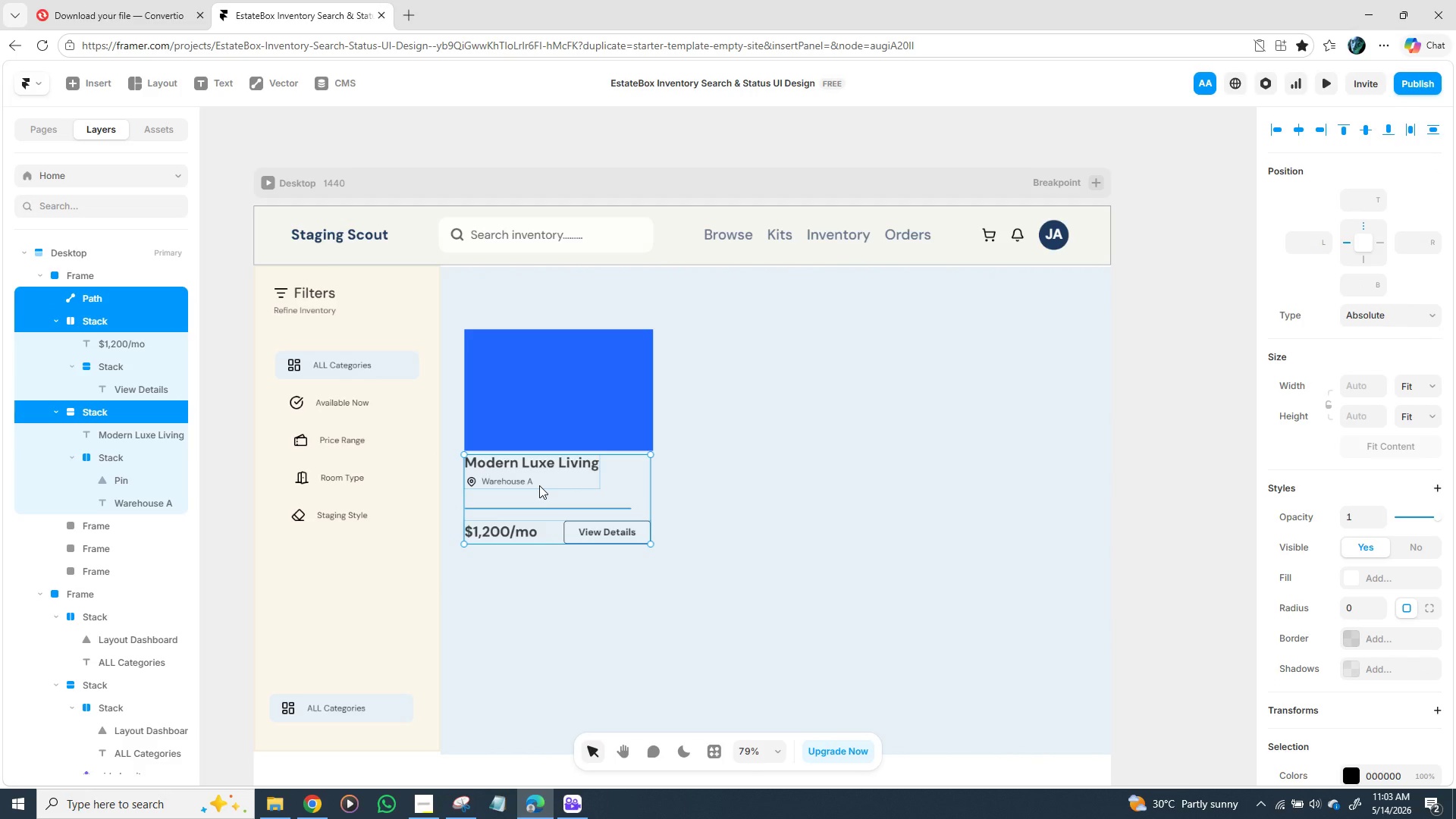 
key(Shift+ShiftLeft)
 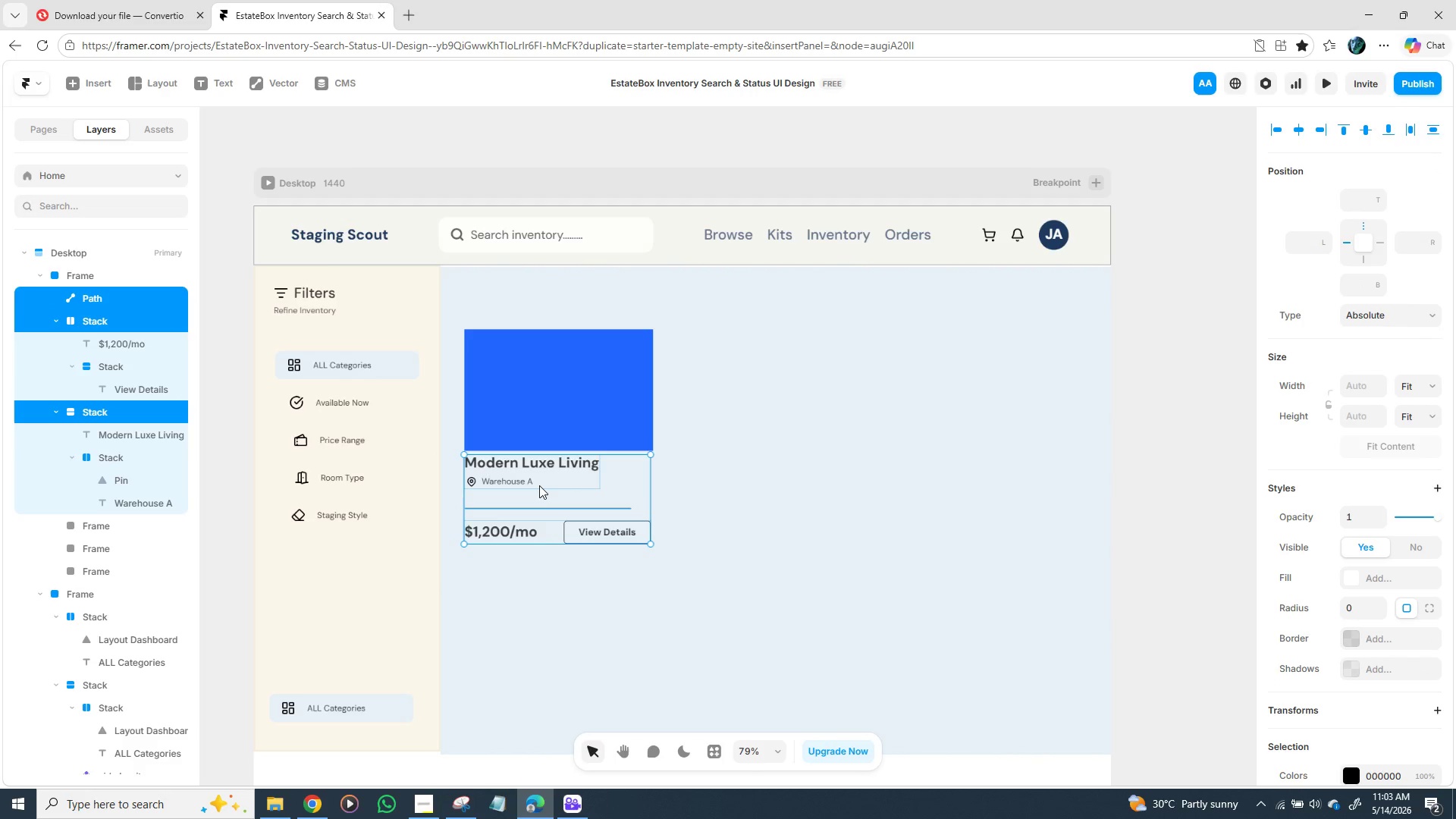 
key(Shift+ShiftLeft)
 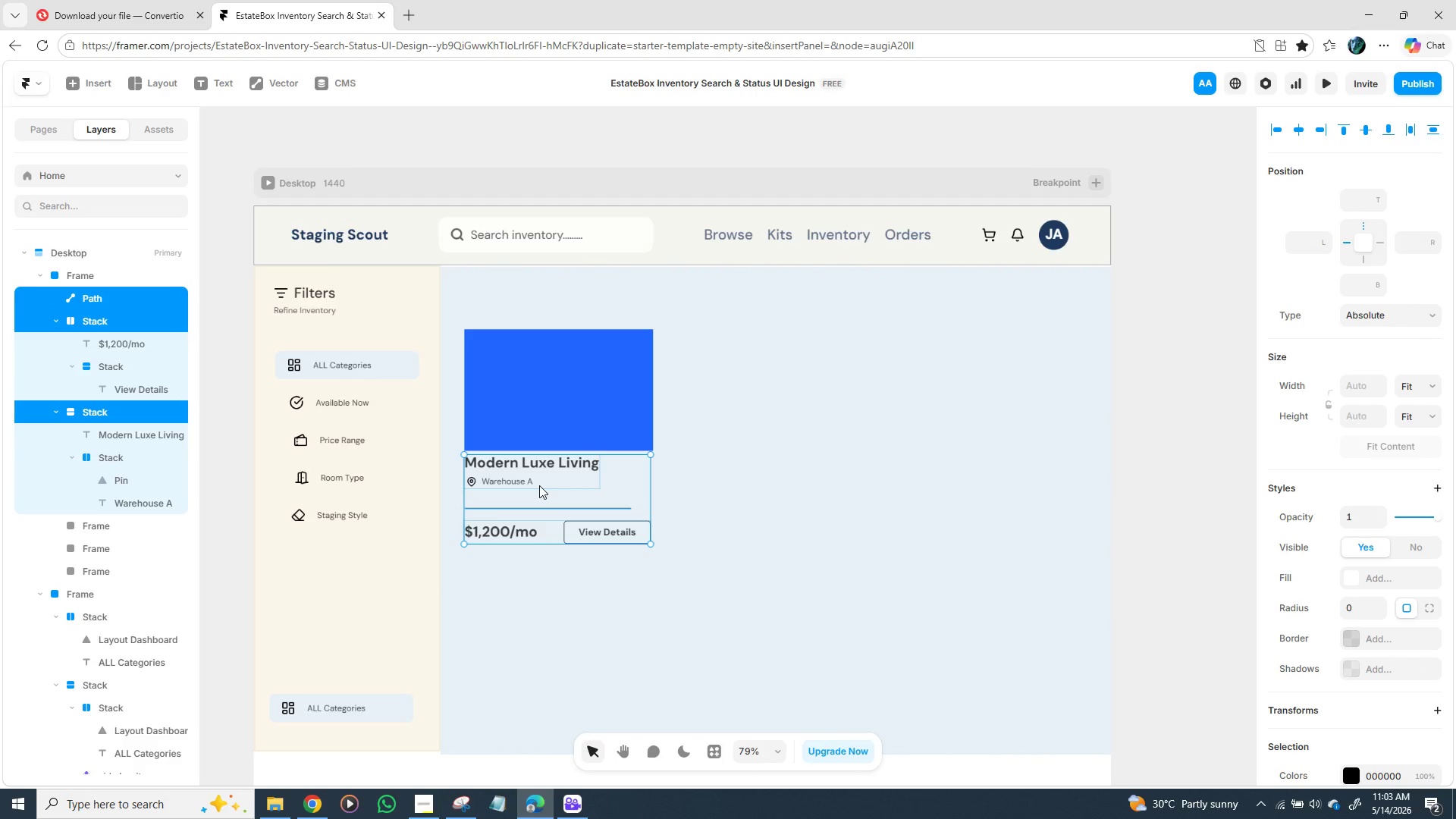 
key(Shift+ShiftLeft)
 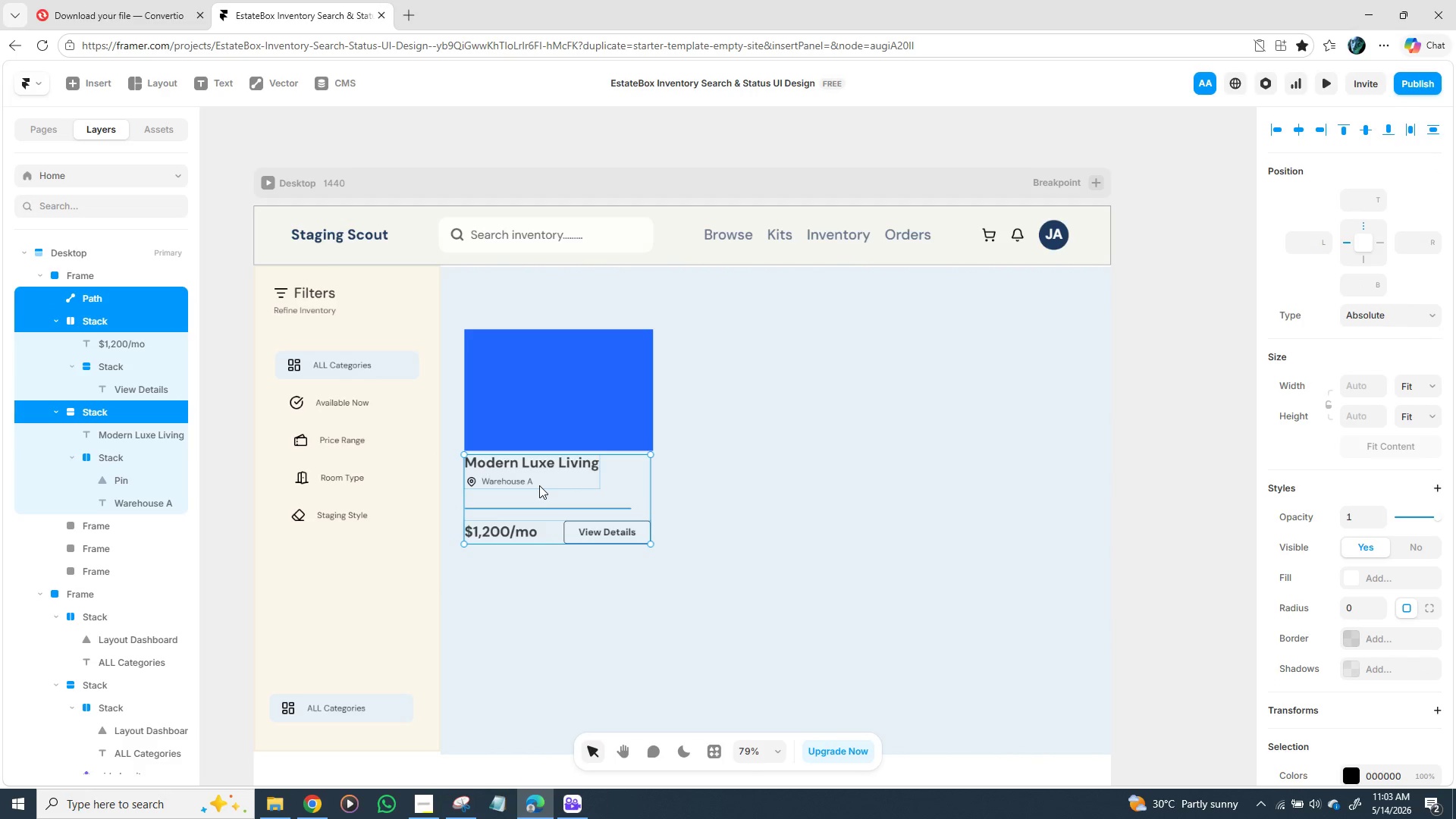 
key(Shift+ShiftLeft)
 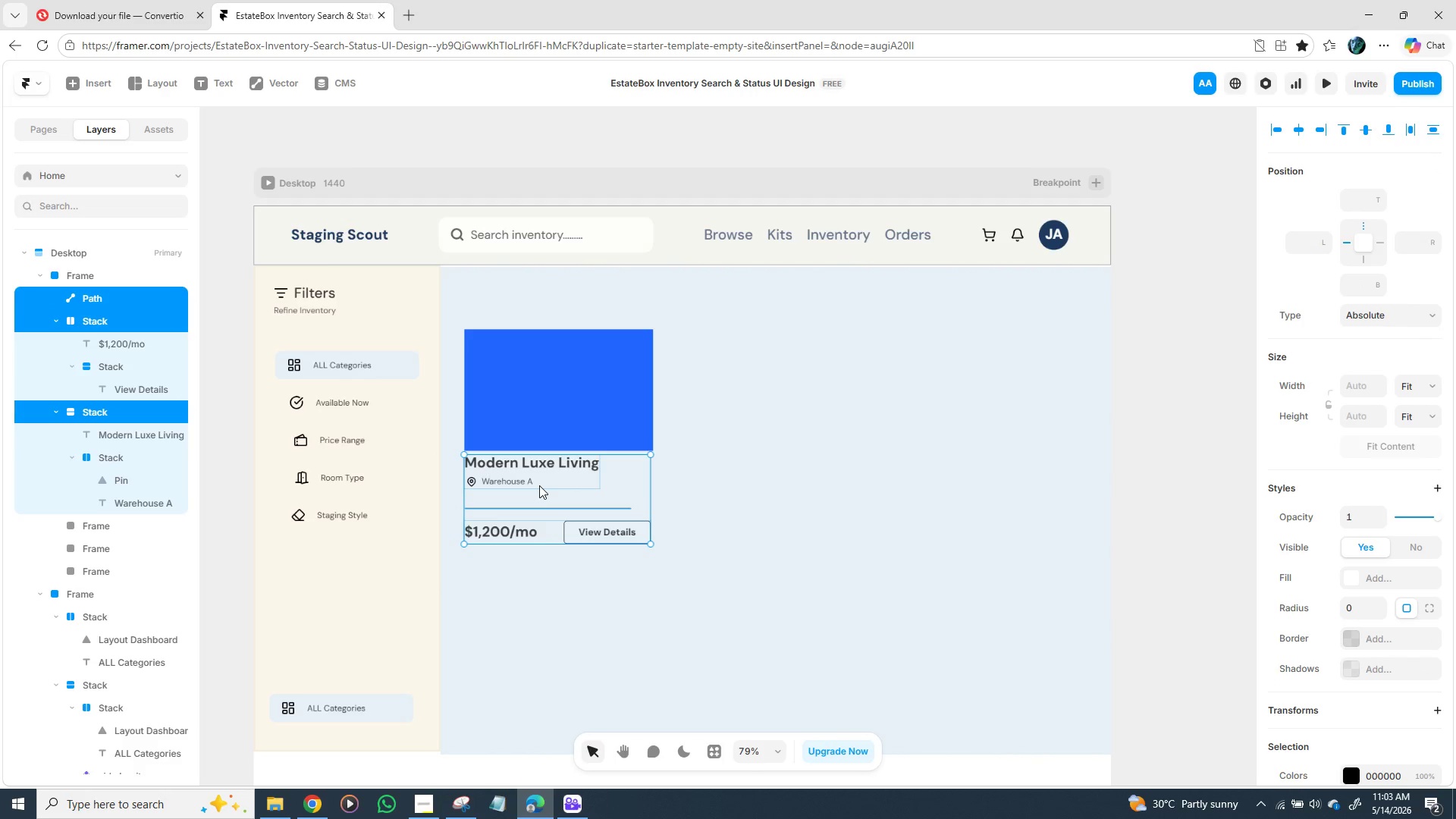 
key(Shift+ShiftLeft)
 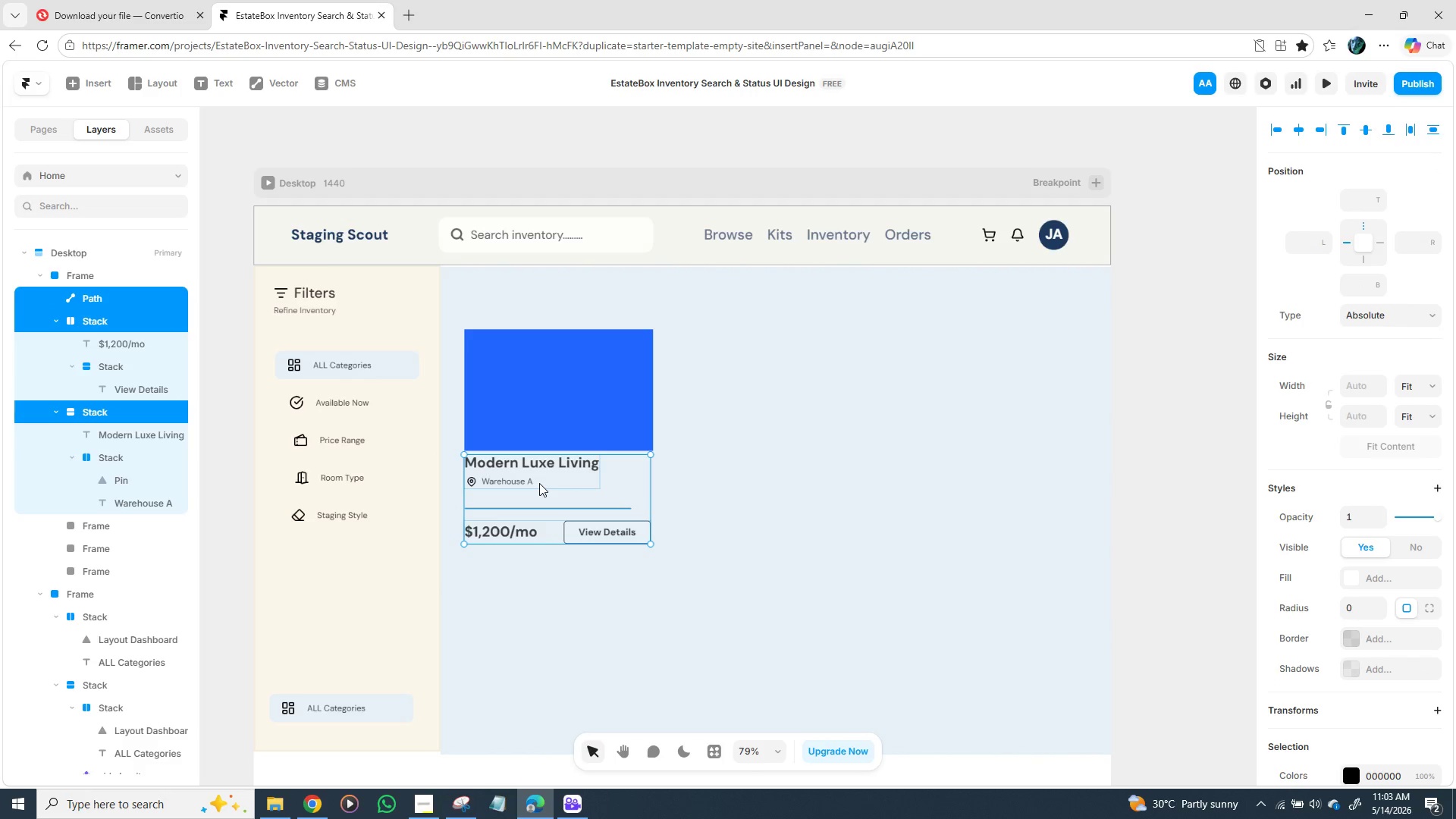 
right_click([539, 483])
 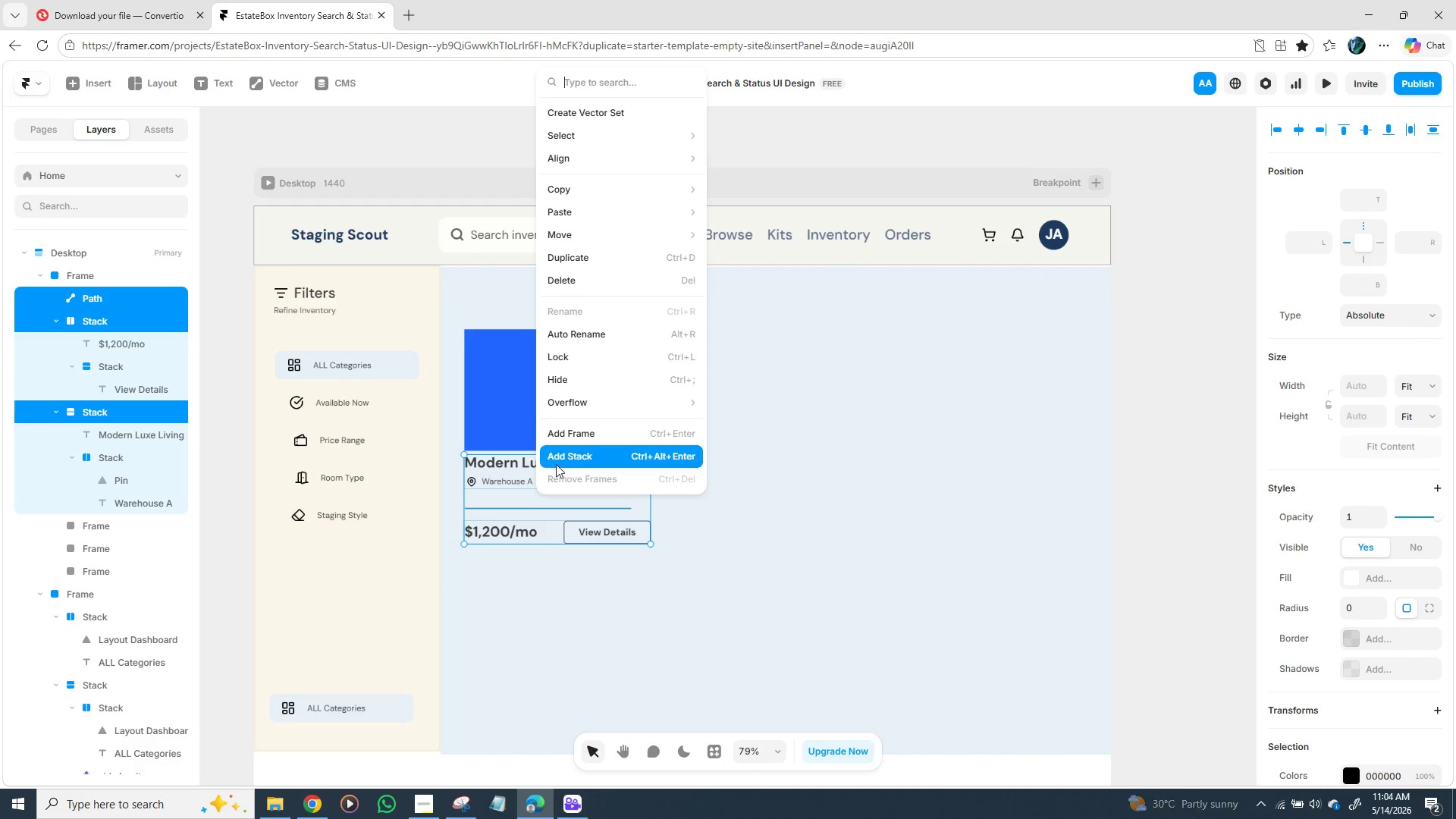 
left_click([558, 462])
 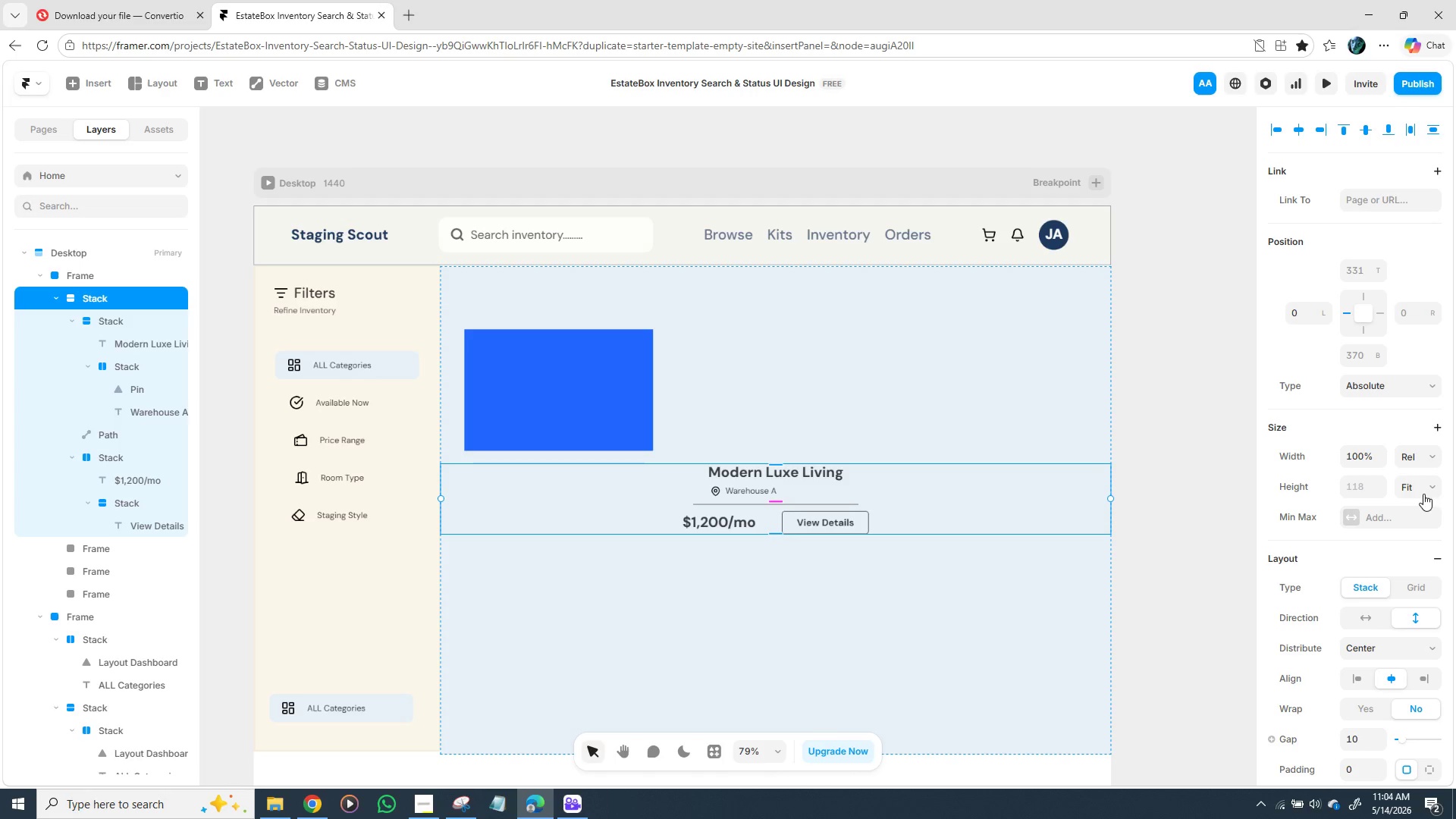 
left_click([1434, 460])
 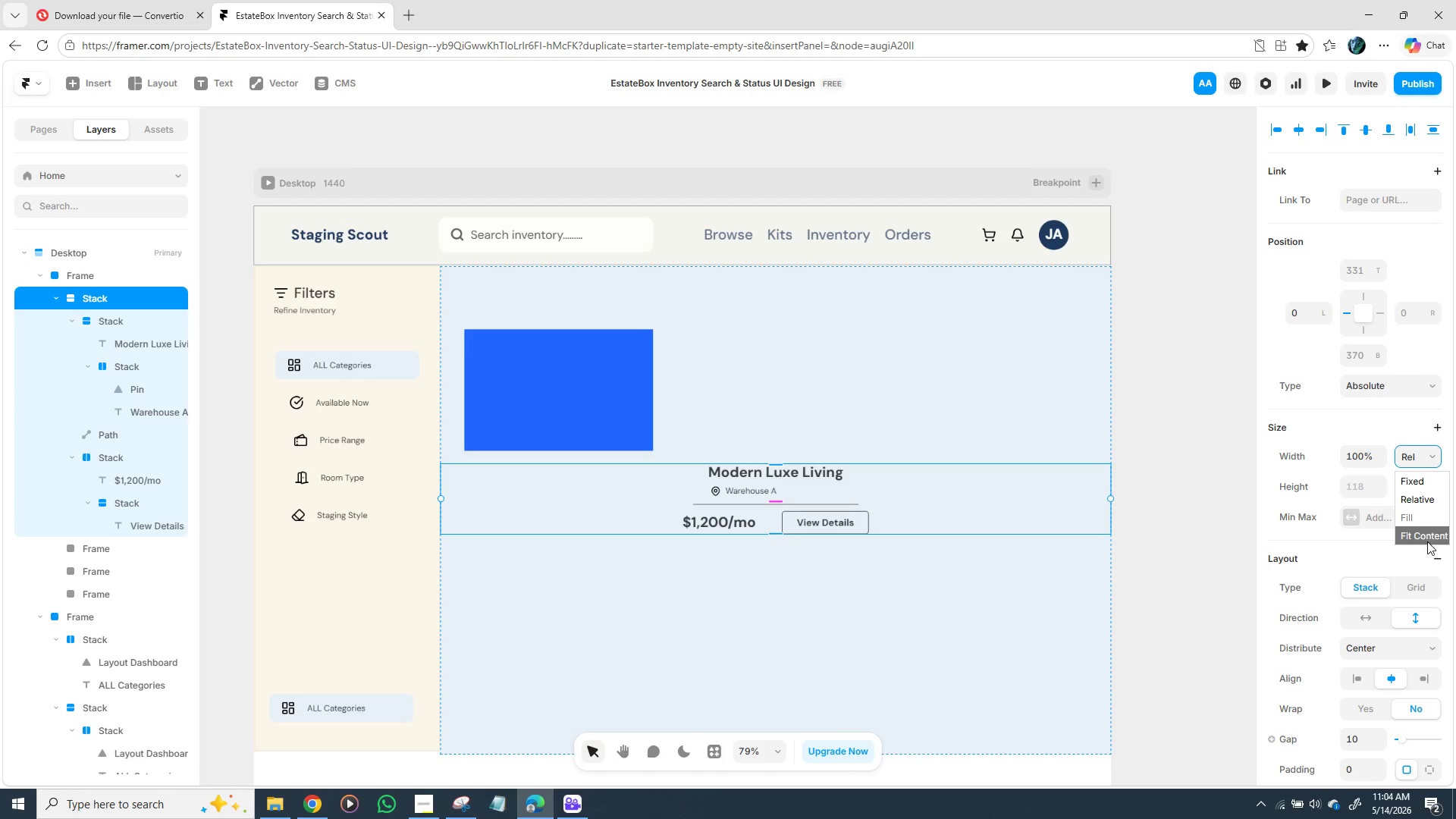 
left_click([1427, 535])
 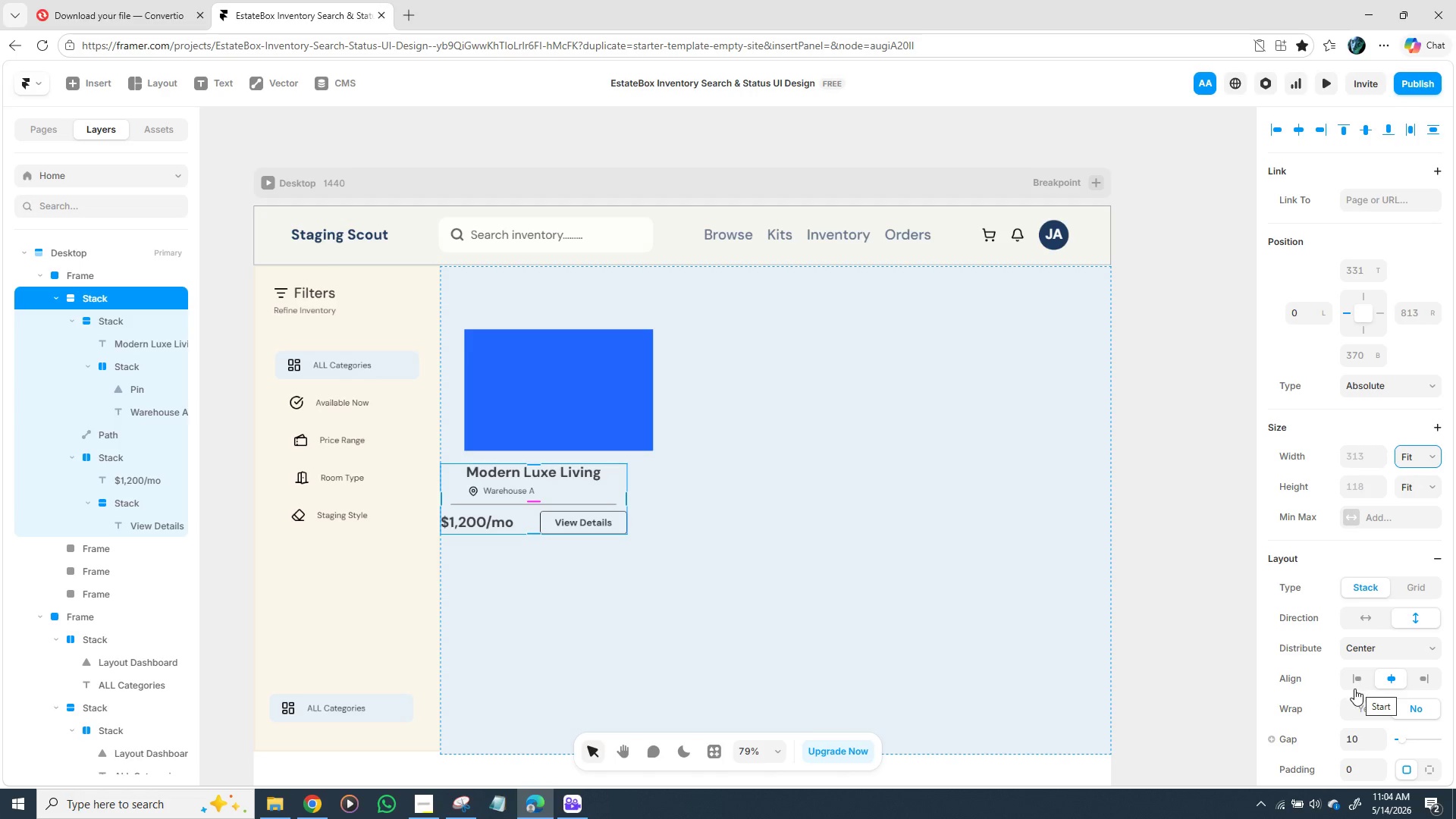 
wait(6.92)
 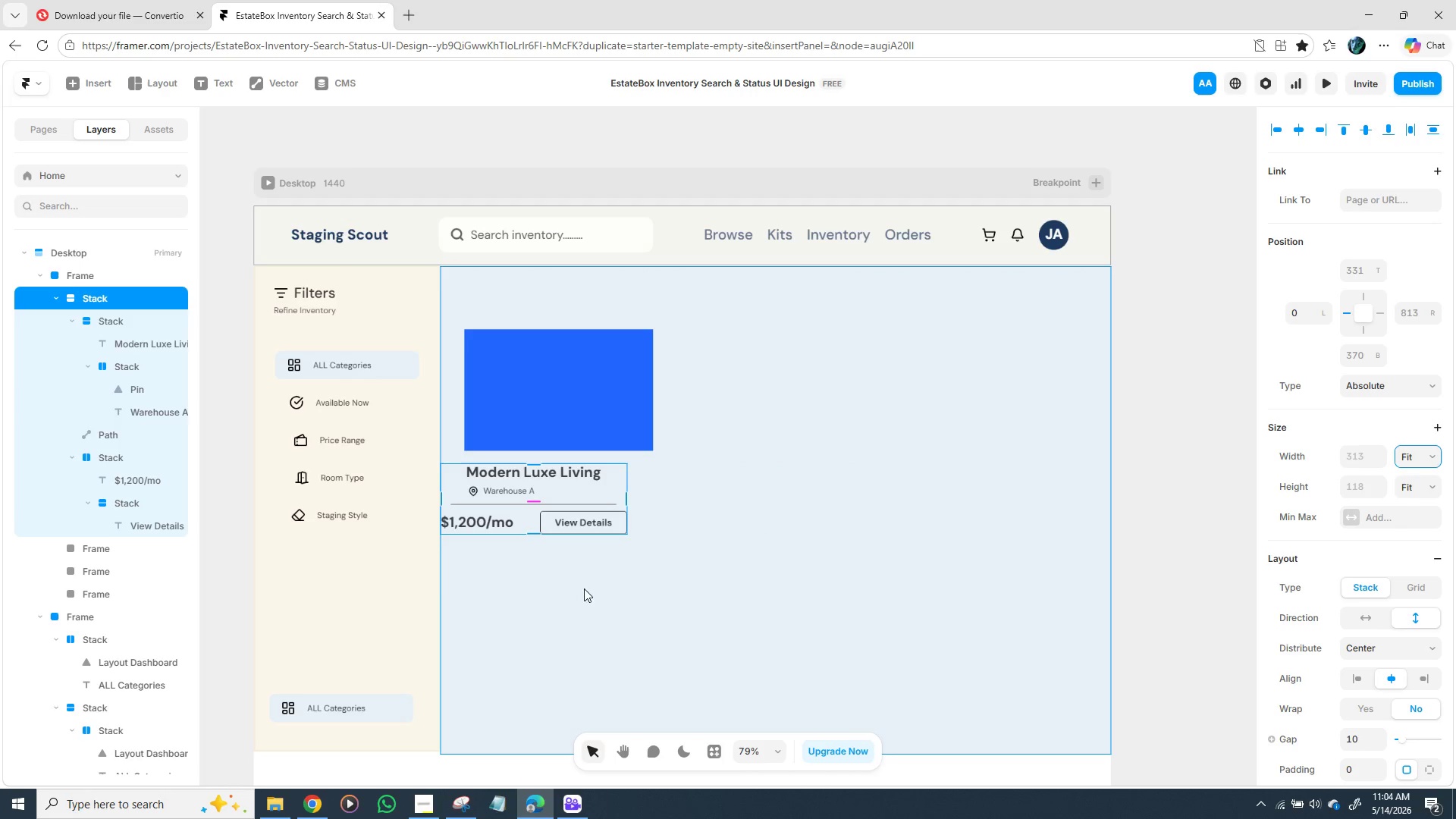 
left_click([1358, 678])
 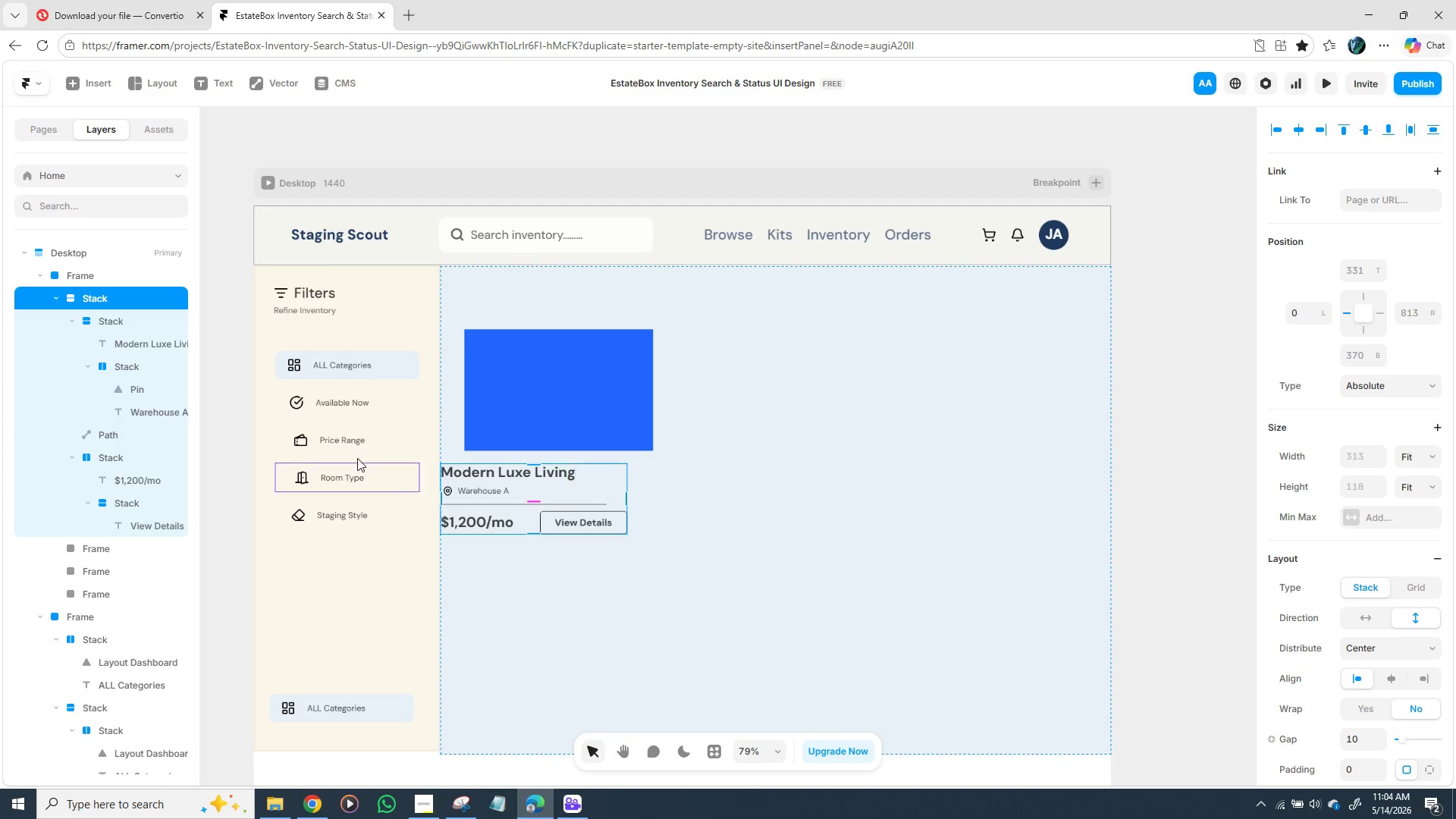 
left_click([224, 455])
 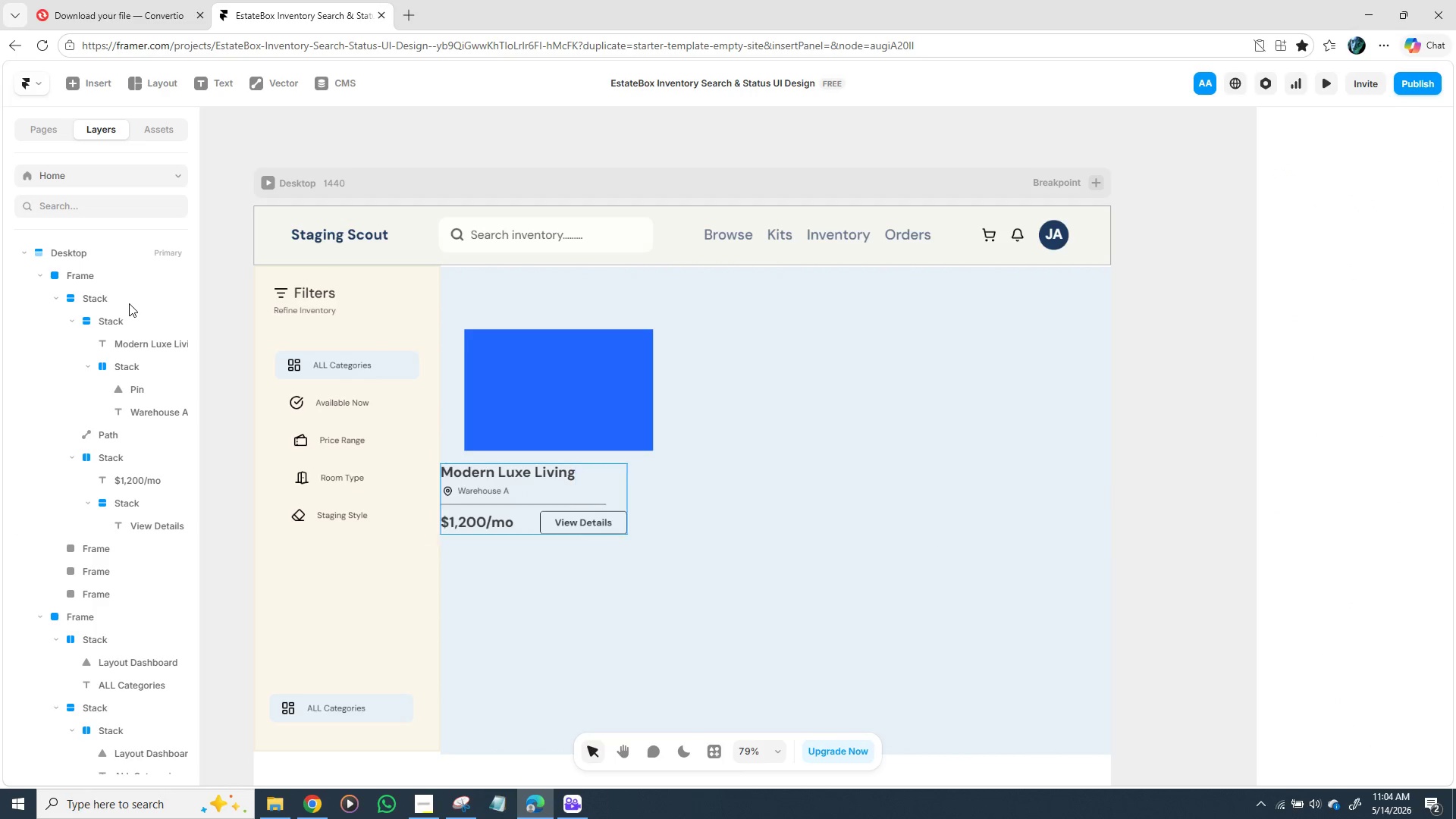 
left_click([129, 301])
 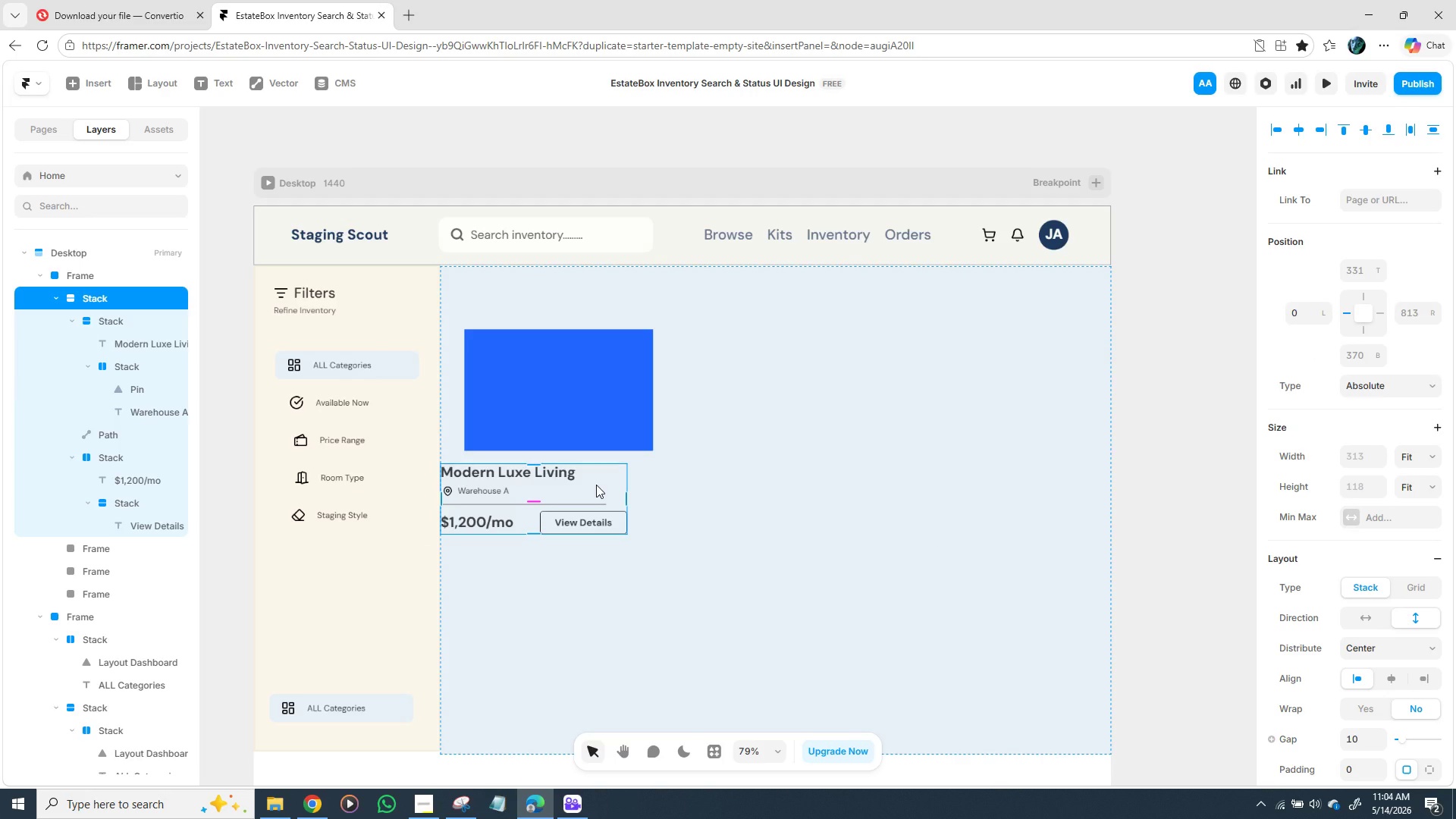 
left_click_drag(start_coordinate=[596, 482], to_coordinate=[620, 482])
 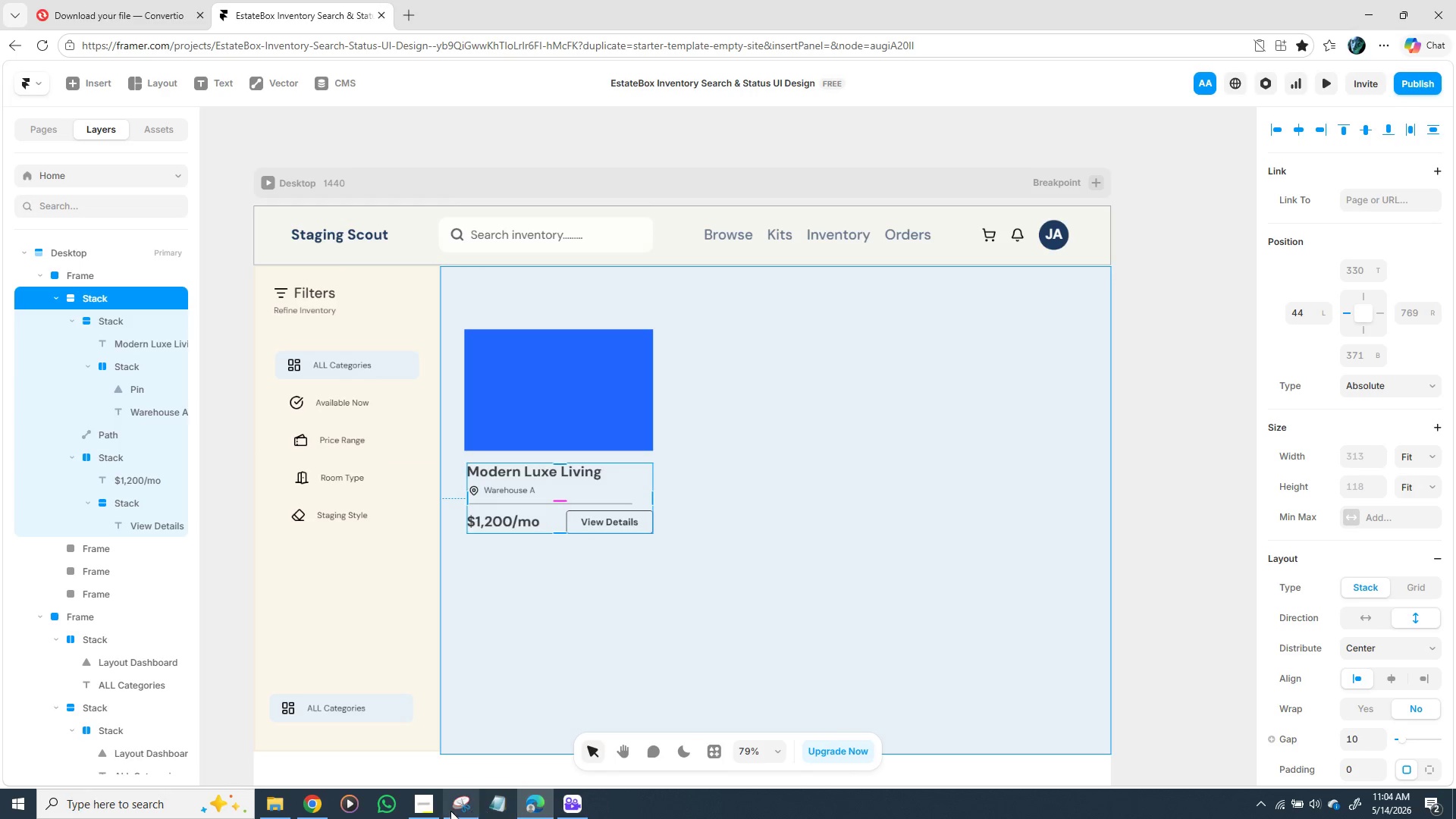 
left_click([420, 811])